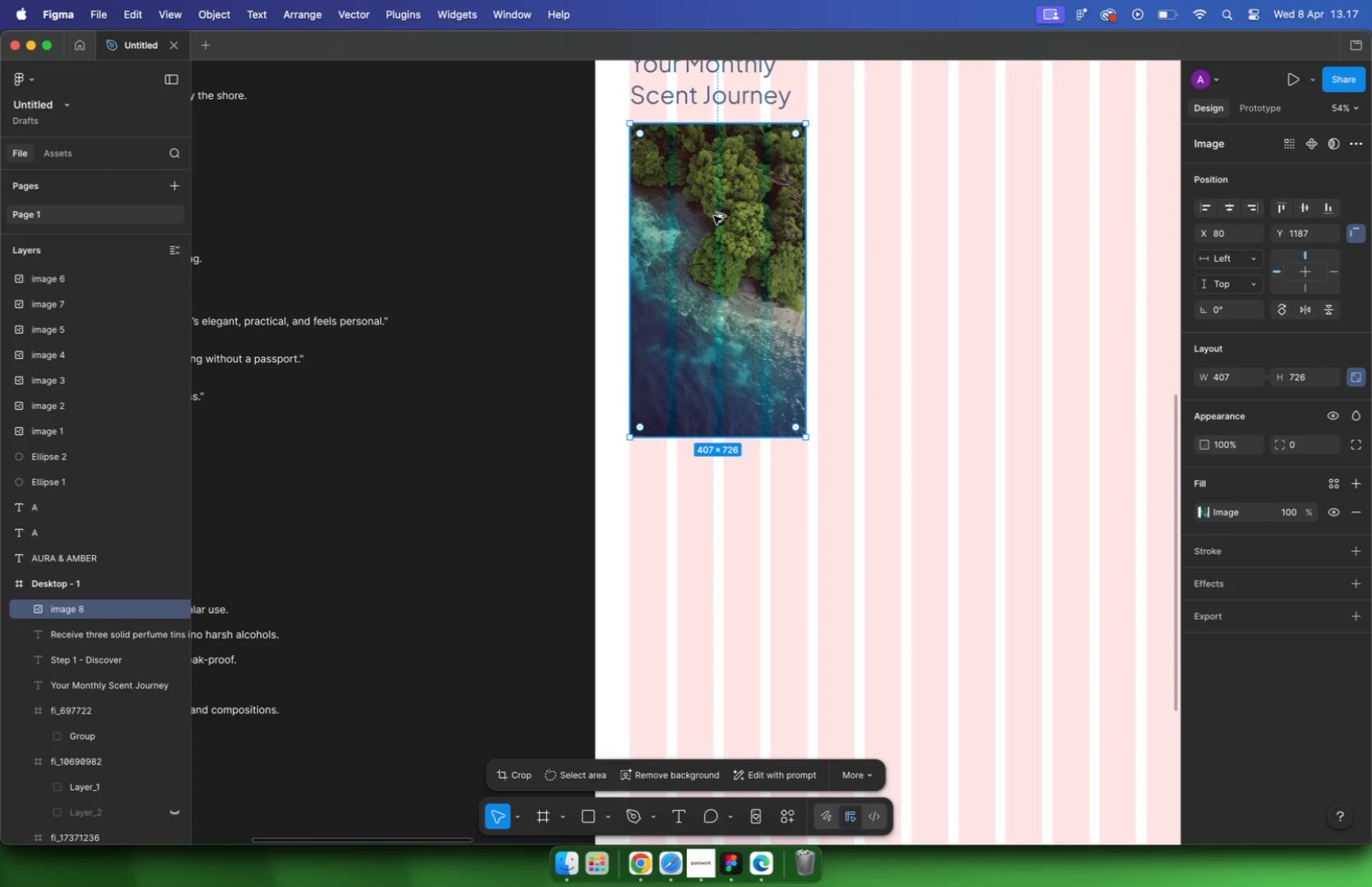 
left_click_drag(start_coordinate=[696, 261], to_coordinate=[709, 366])
 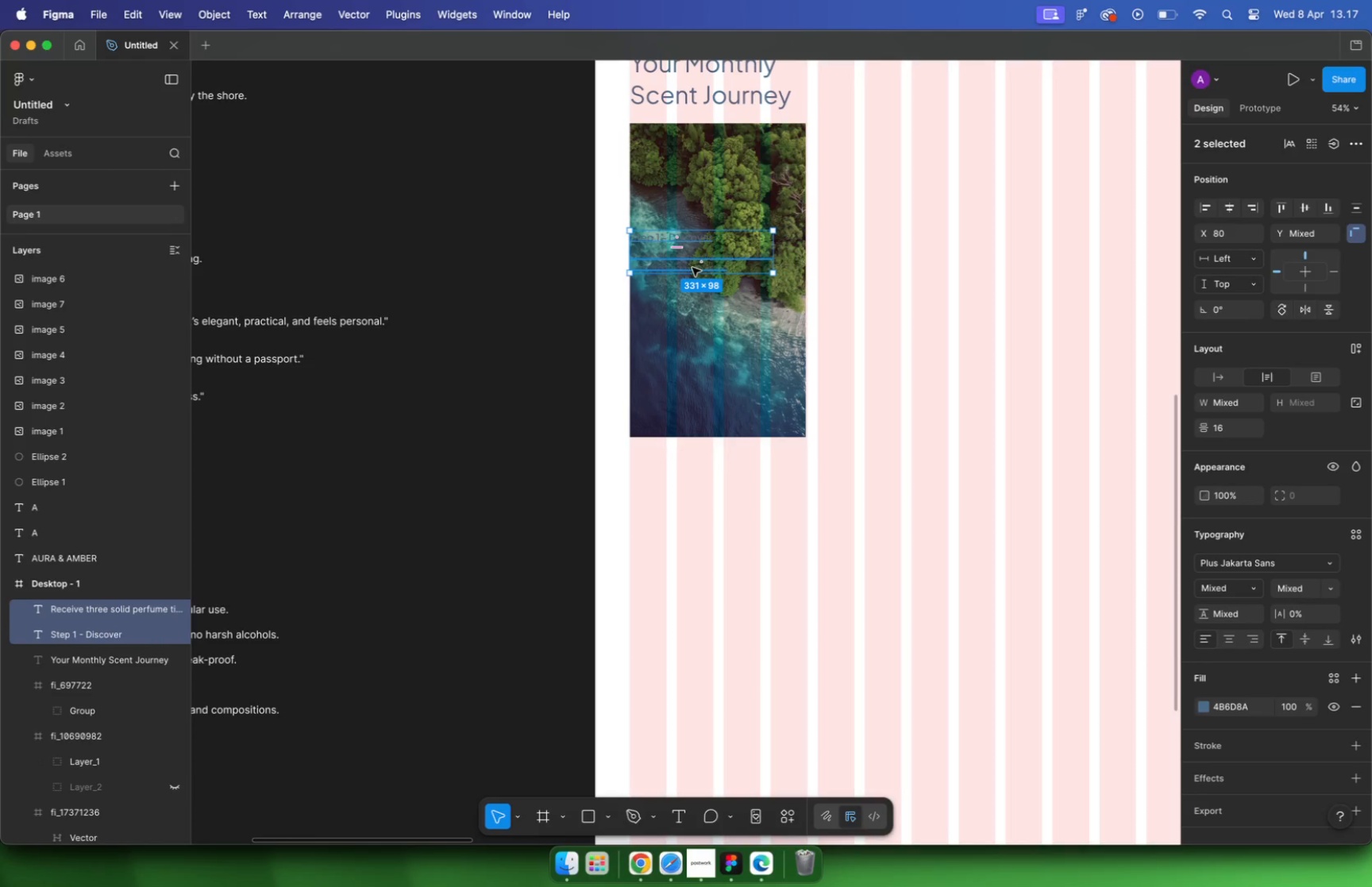 
left_click([743, 206])
 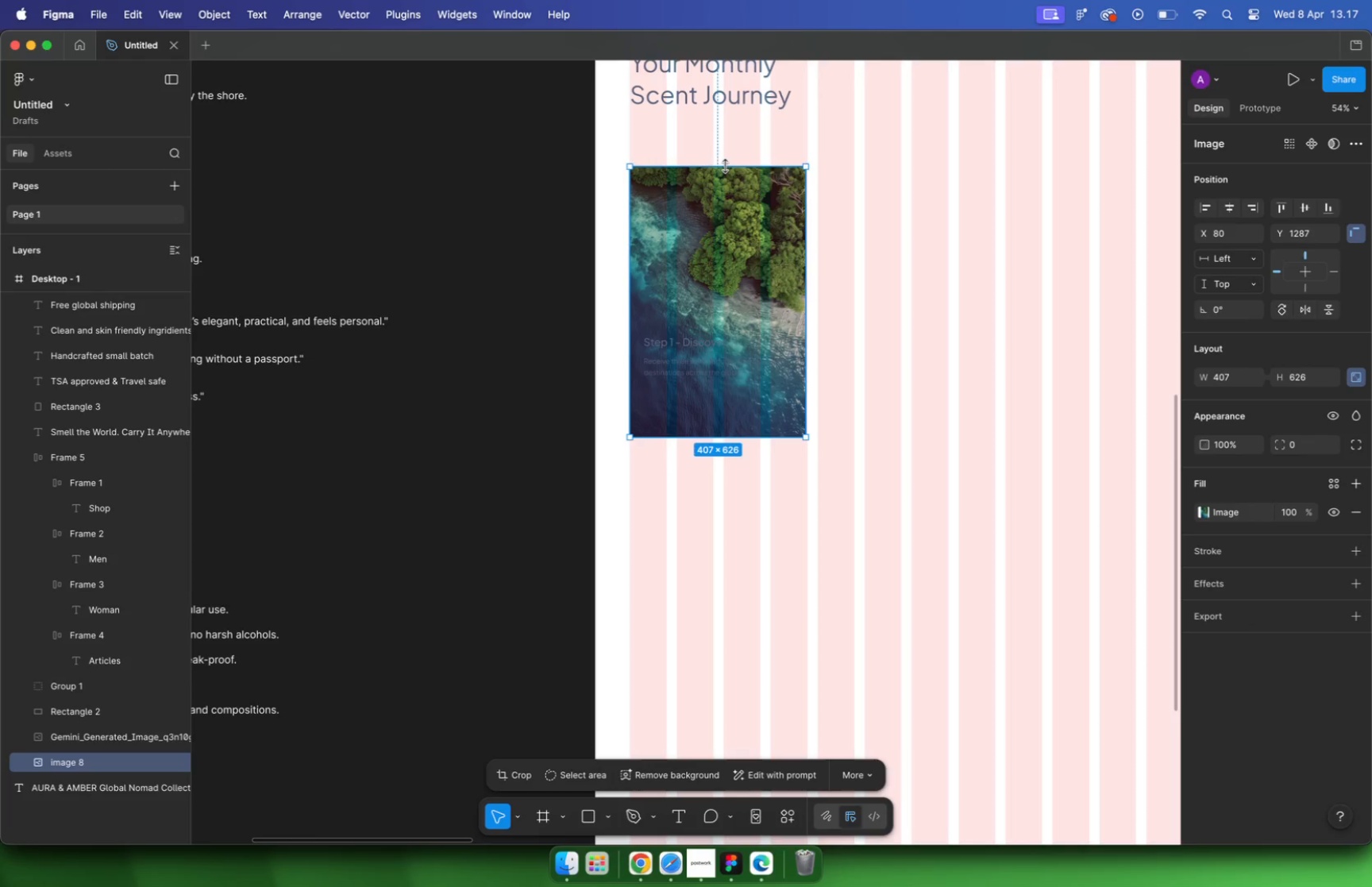 
hold_key(key=CommandLeft, duration=3.26)
left_click_drag(start_coordinate=[730, 125], to_coordinate=[725, 170])
 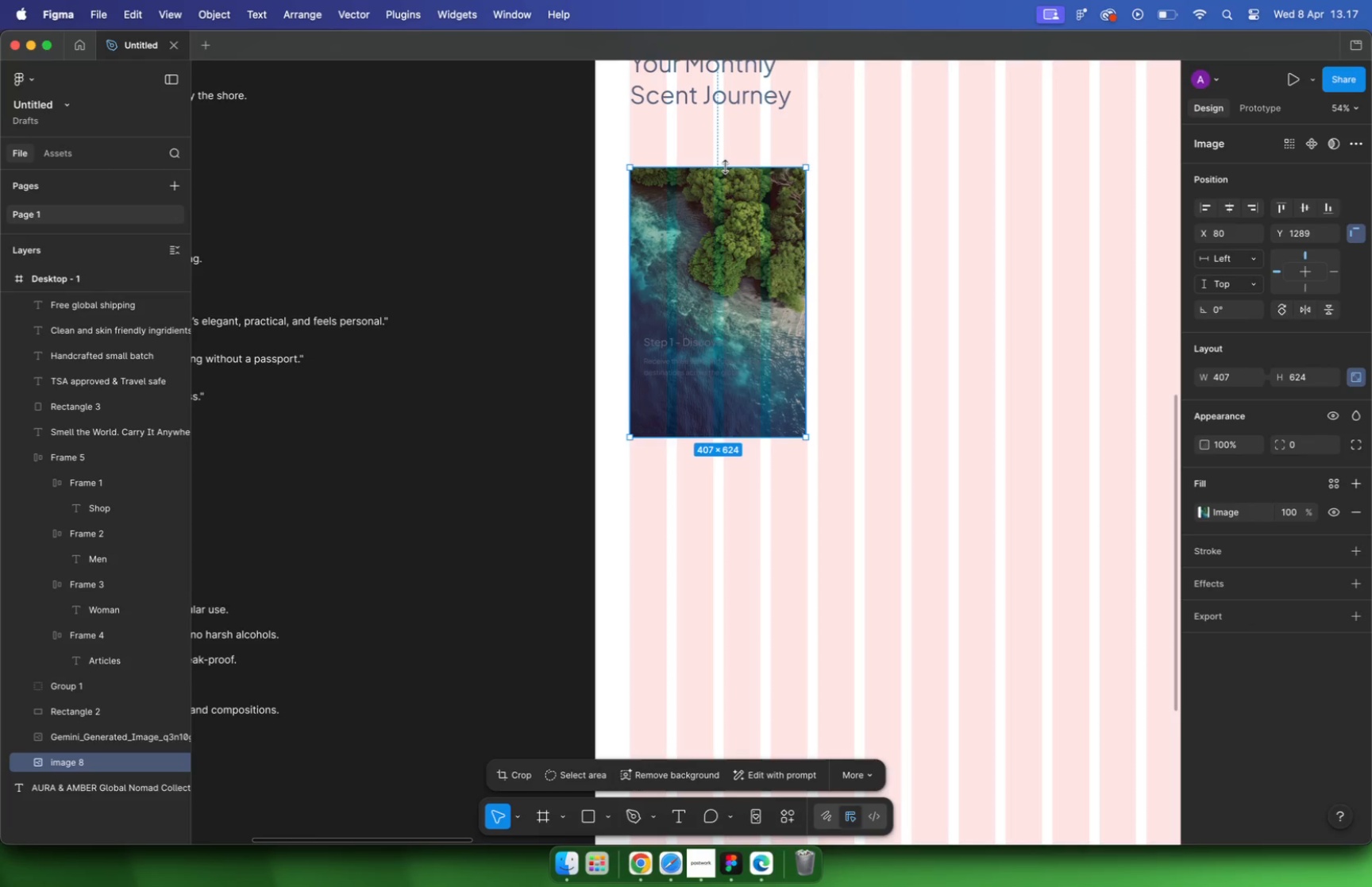 
left_click_drag(start_coordinate=[711, 435], to_coordinate=[710, 420])
 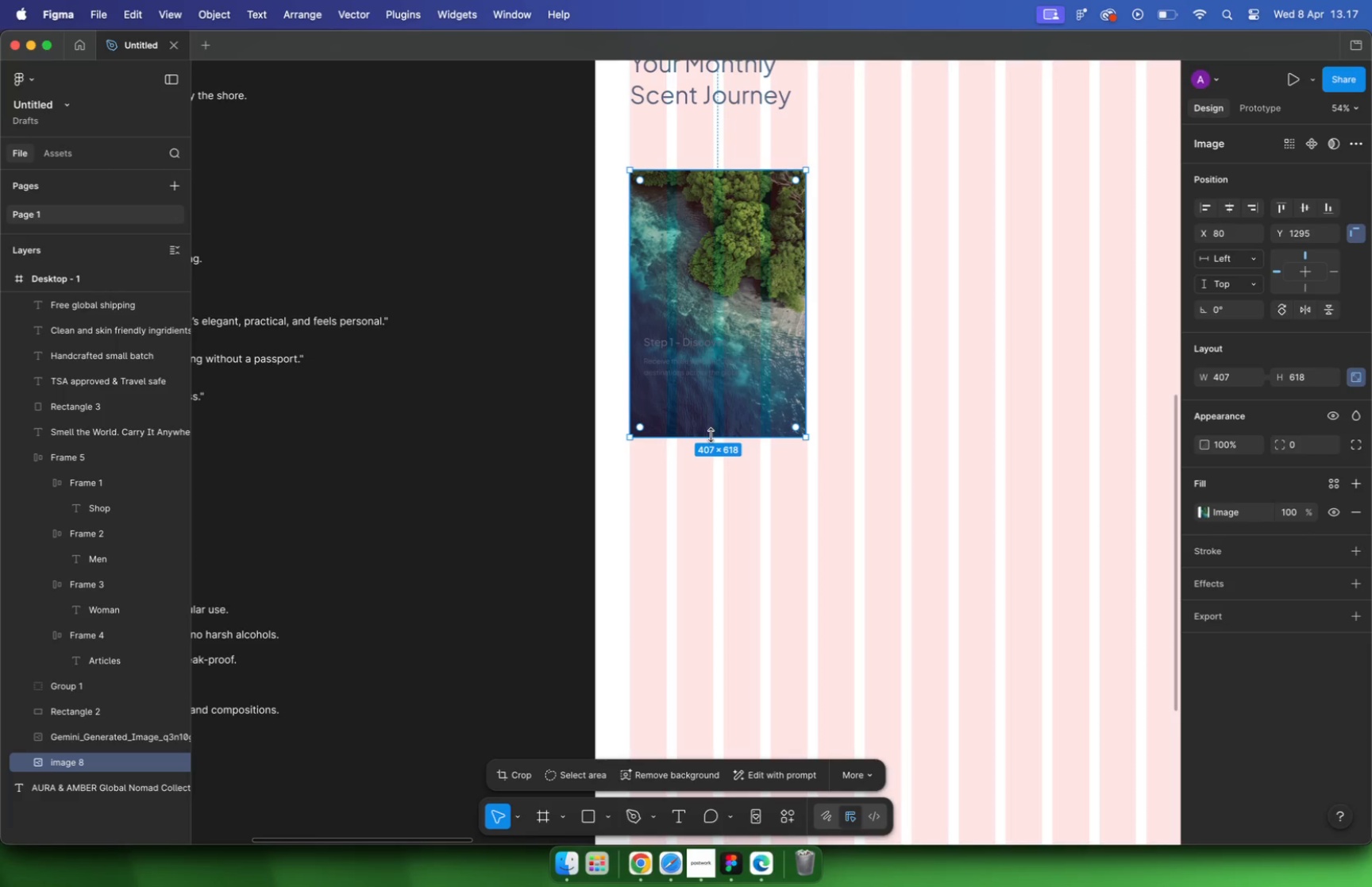 
hold_key(key=CommandLeft, duration=1.98)
 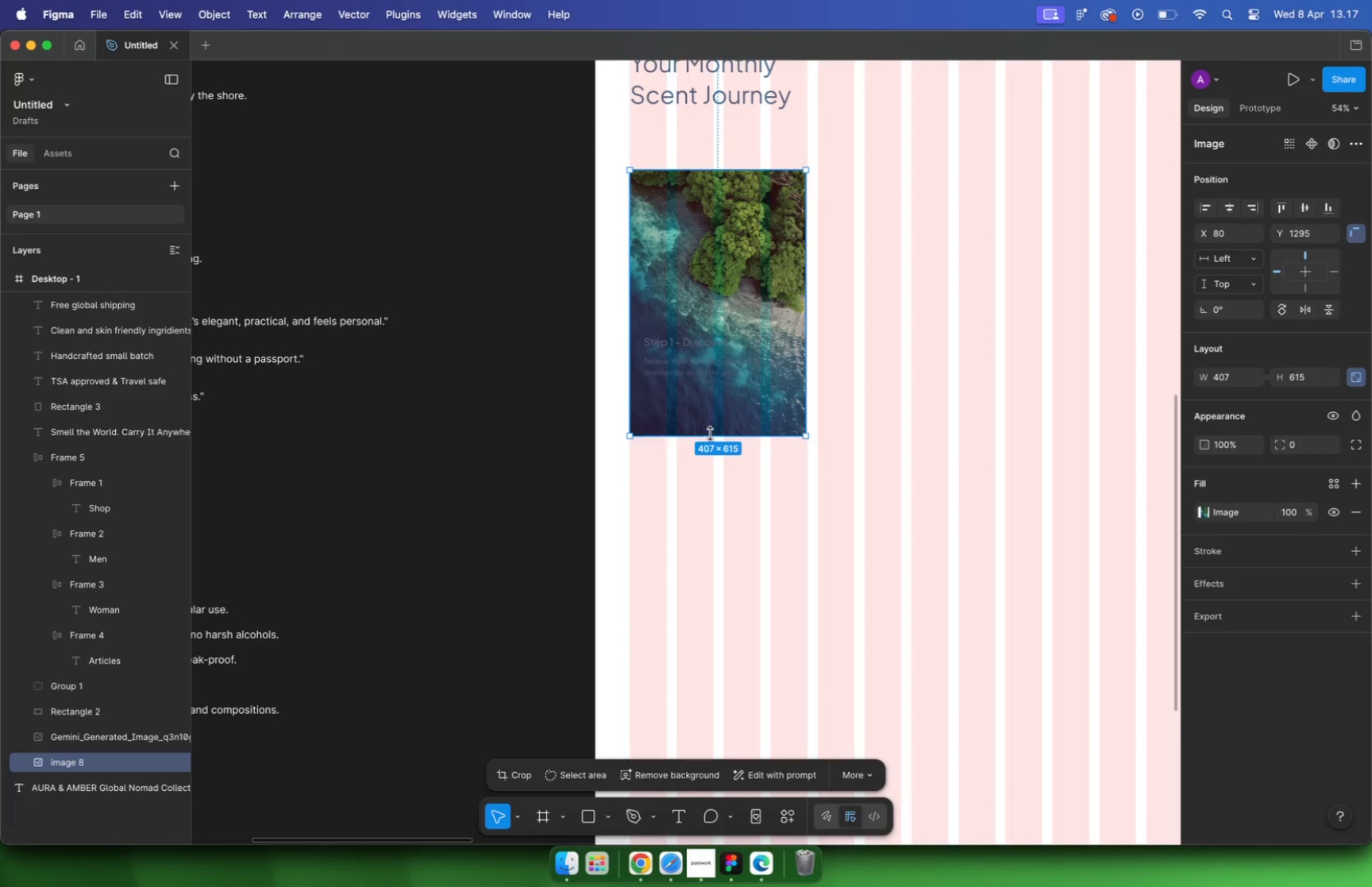 
left_click([710, 342])
 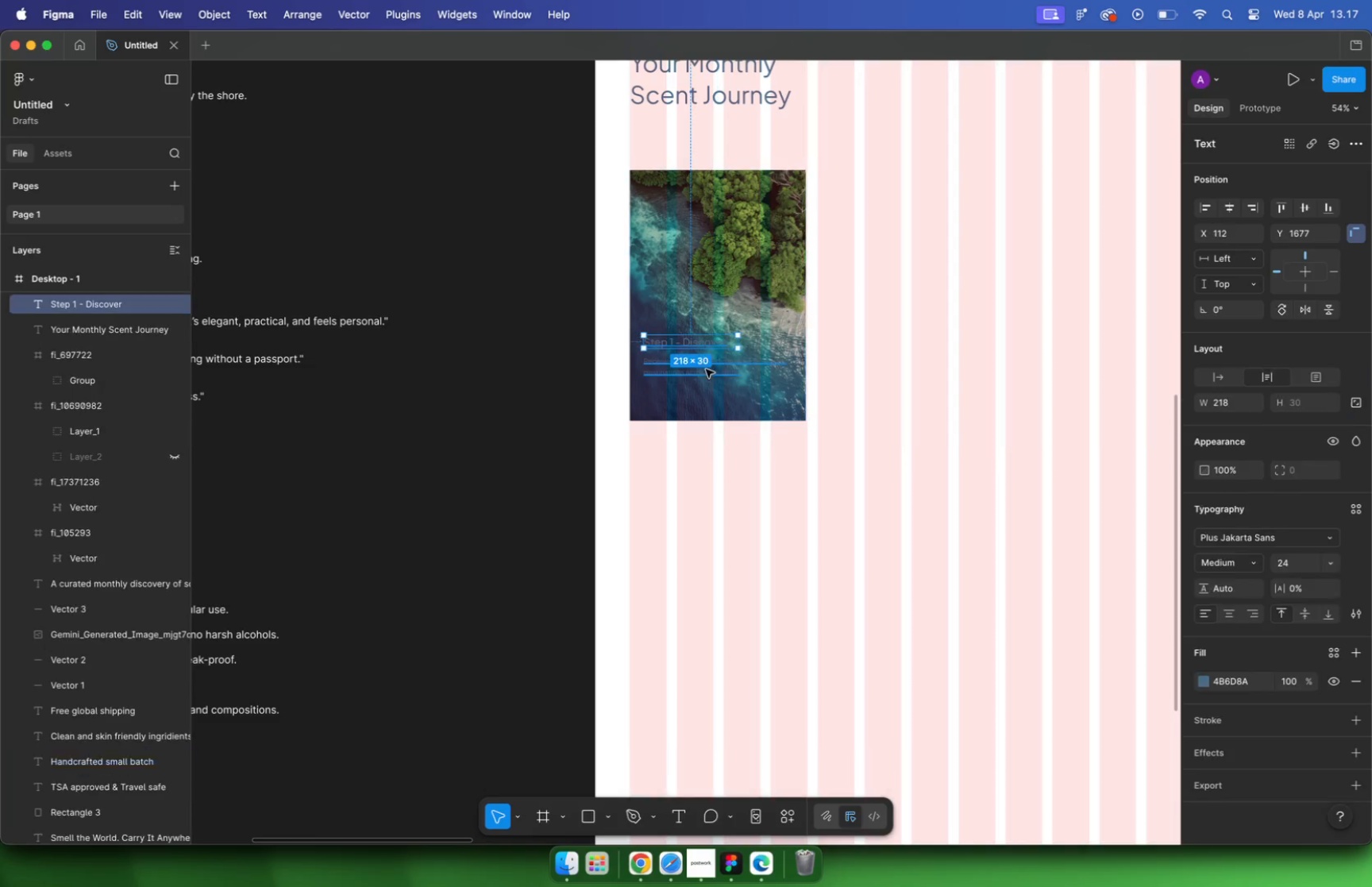 
hold_key(key=ShiftLeft, duration=0.43)
double_click([706, 369])
 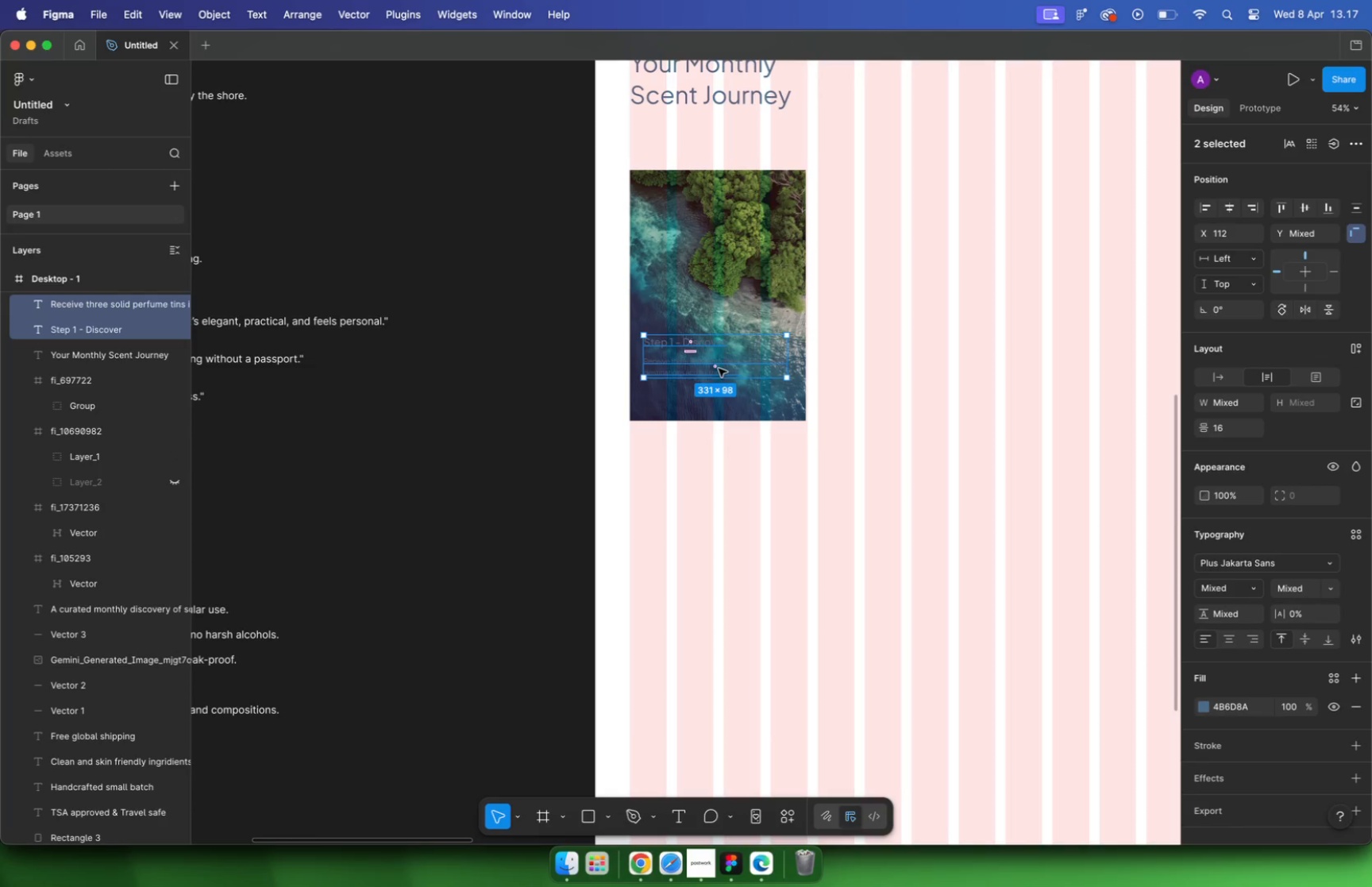 
left_click_drag(start_coordinate=[719, 368], to_coordinate=[720, 395])
 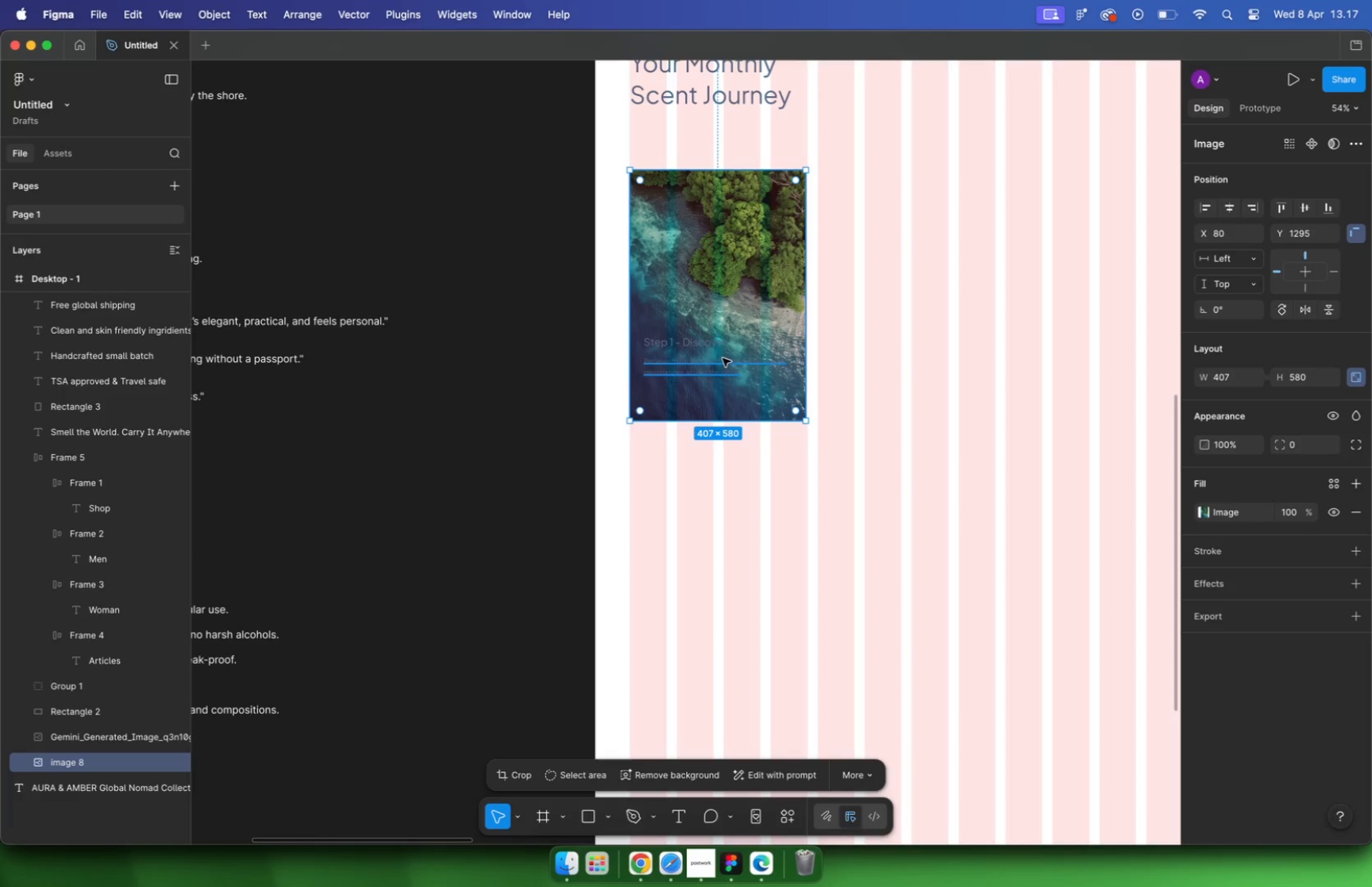 
hold_key(key=ShiftLeft, duration=0.61)
 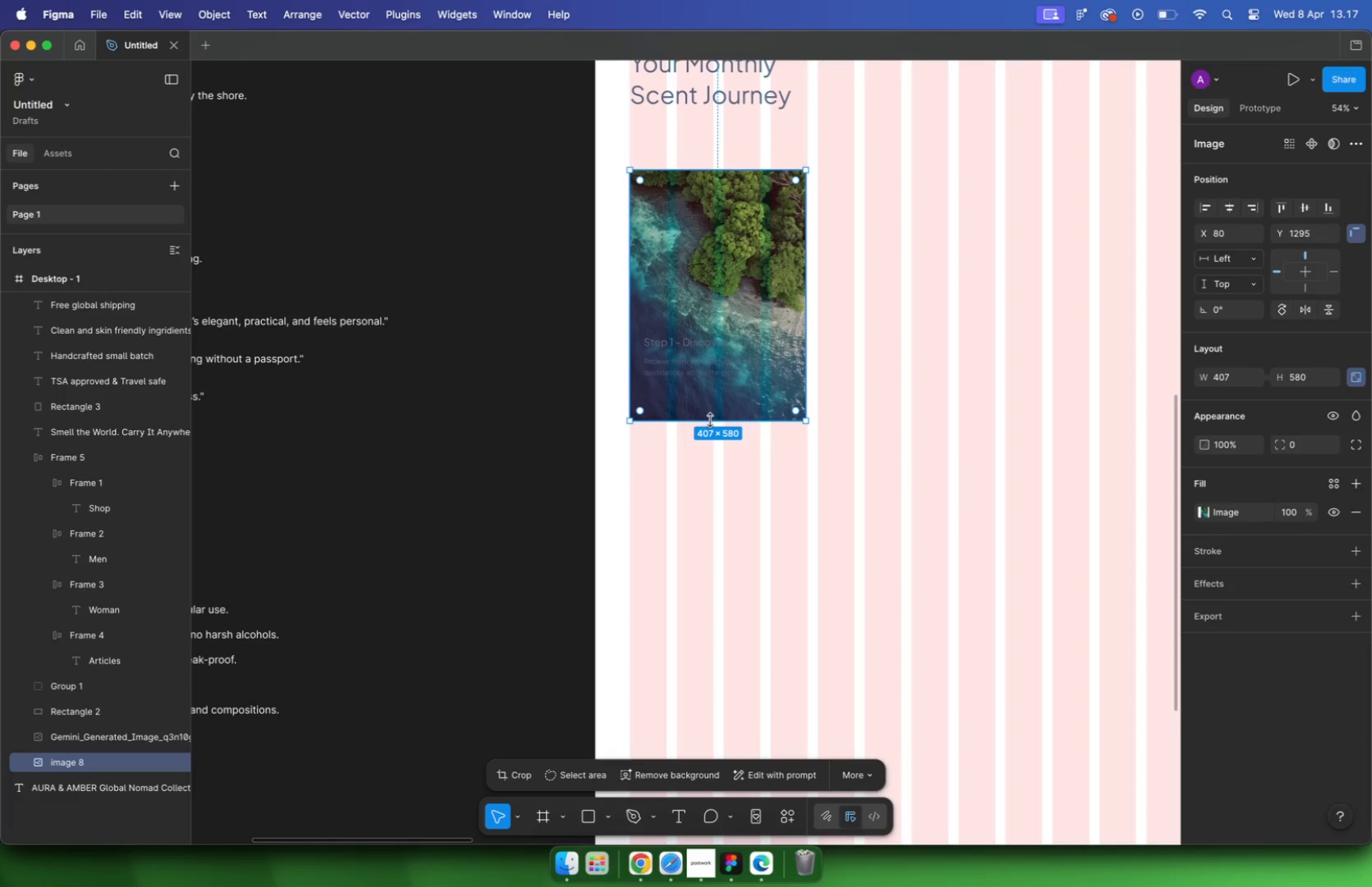 
hold_key(key=OptionLeft, duration=1.42)
scroll: coordinate [733, 416], scroll_direction: up, amount: 8.0
 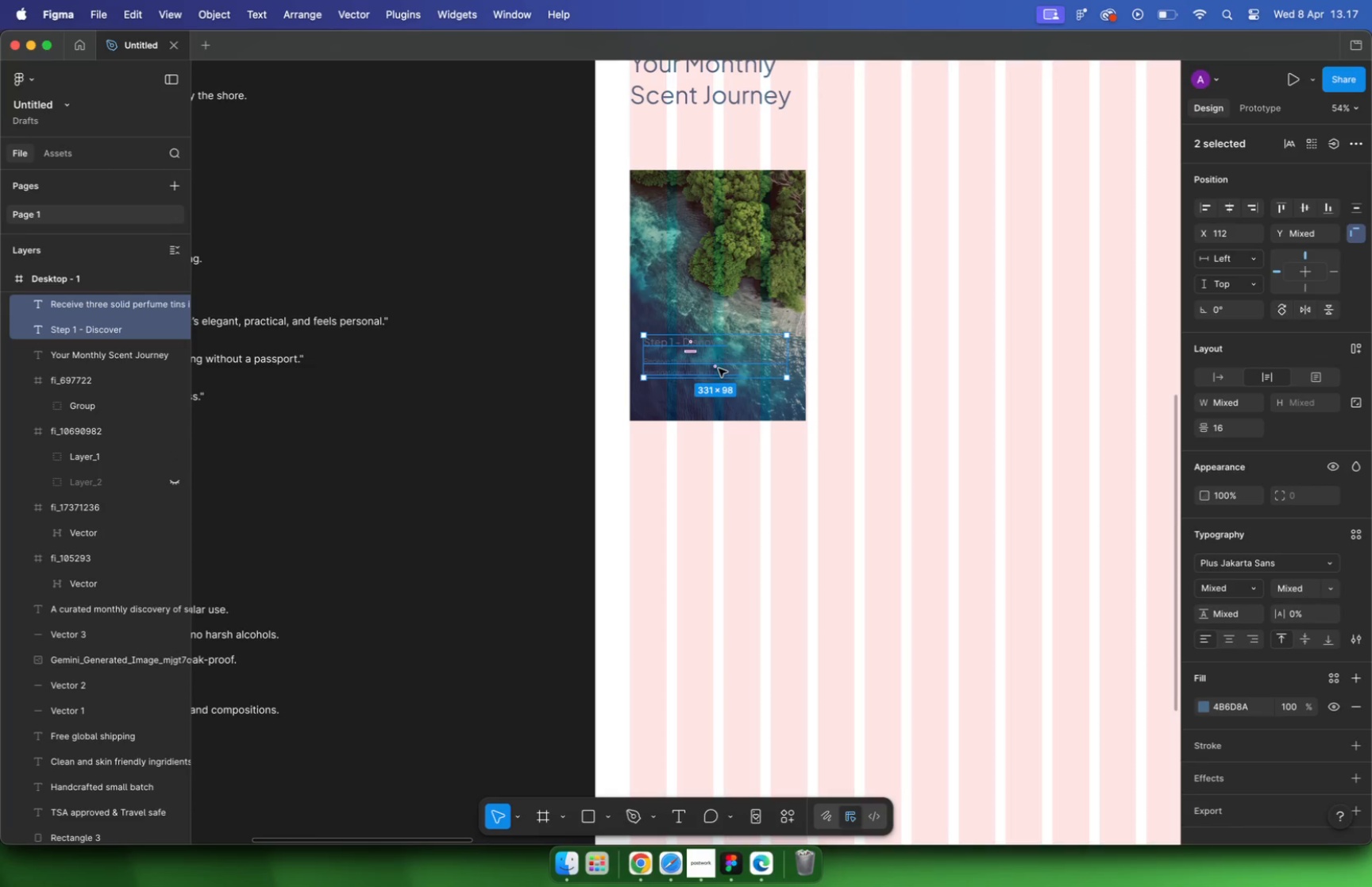 
hold_key(key=CommandLeft, duration=2.35)
scroll: coordinate [730, 469], scroll_direction: up, amount: 17.0
 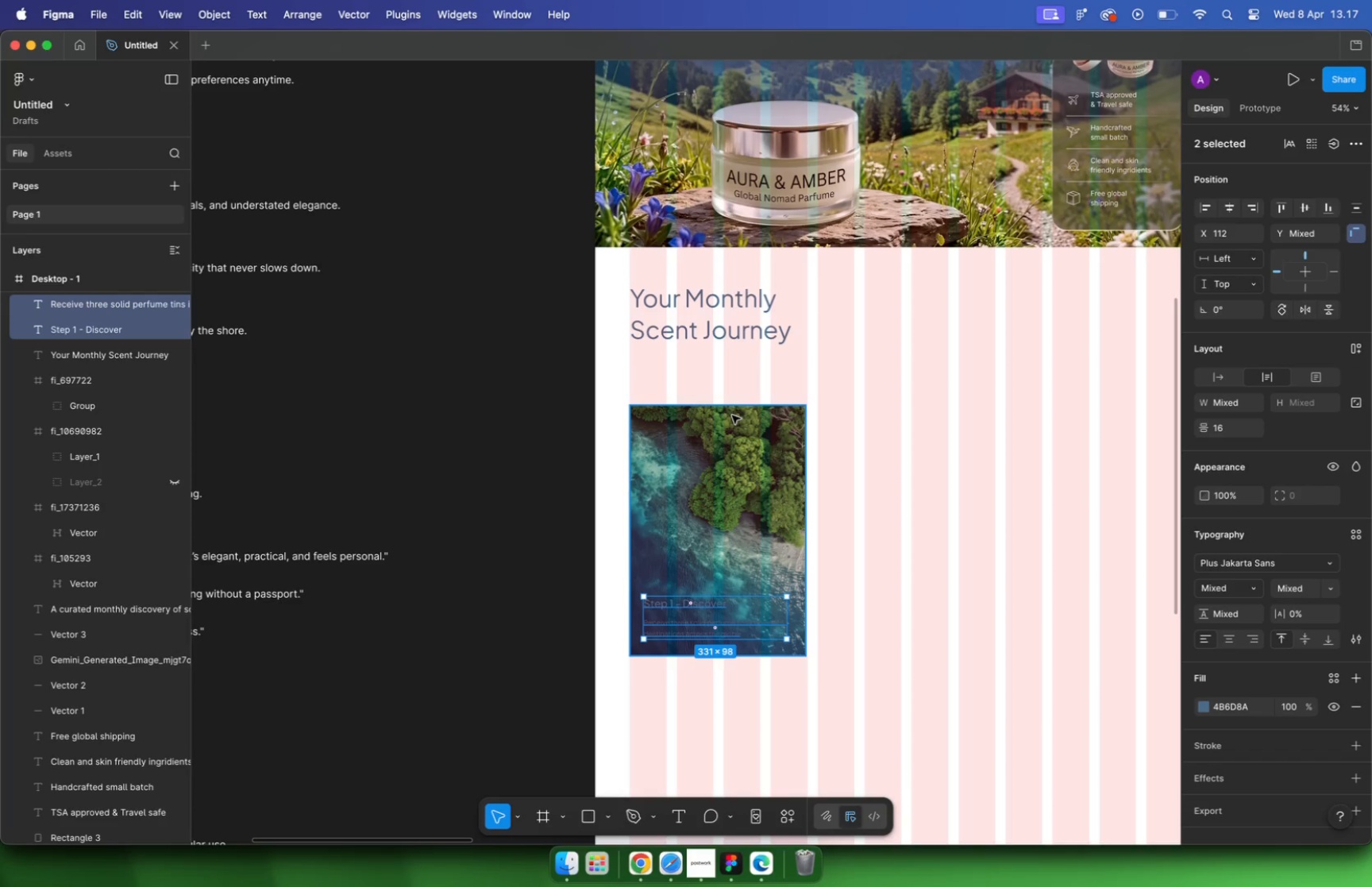 
key(Alt+ArrowDown)
 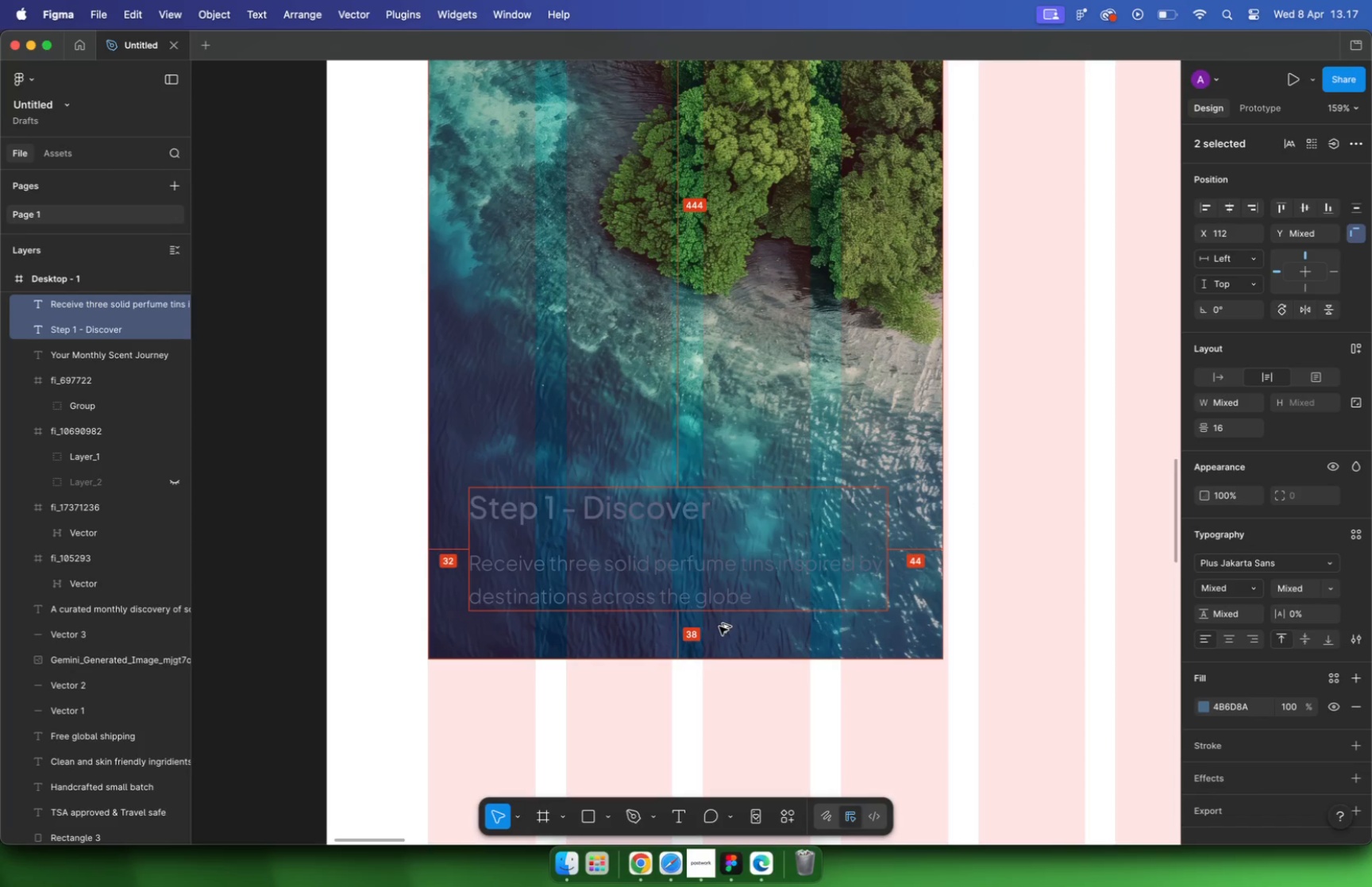 
key(Alt+ArrowUp)
 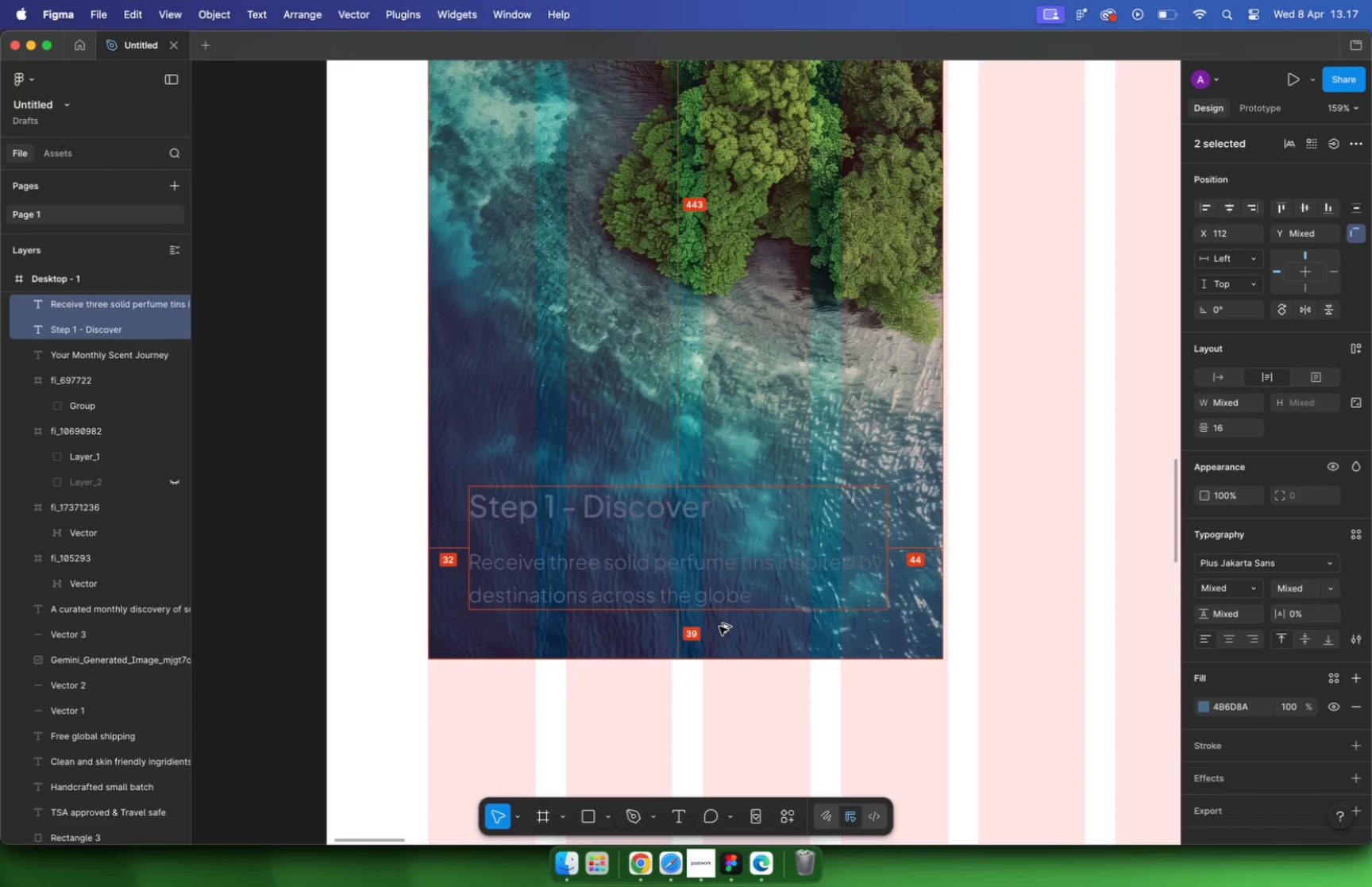 
key(Alt+ArrowUp)
 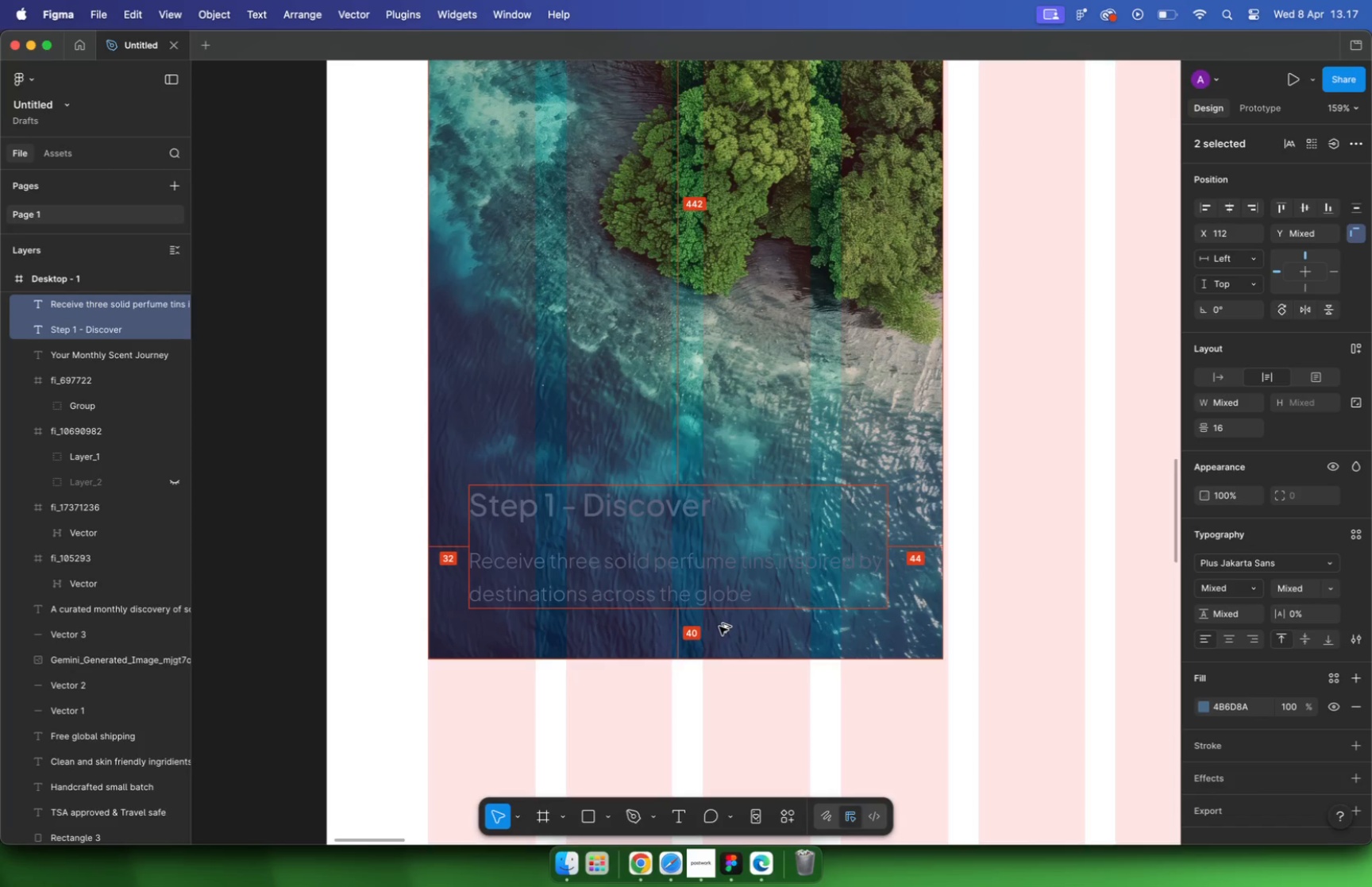 
key(Alt+Shift+ArrowDown)
 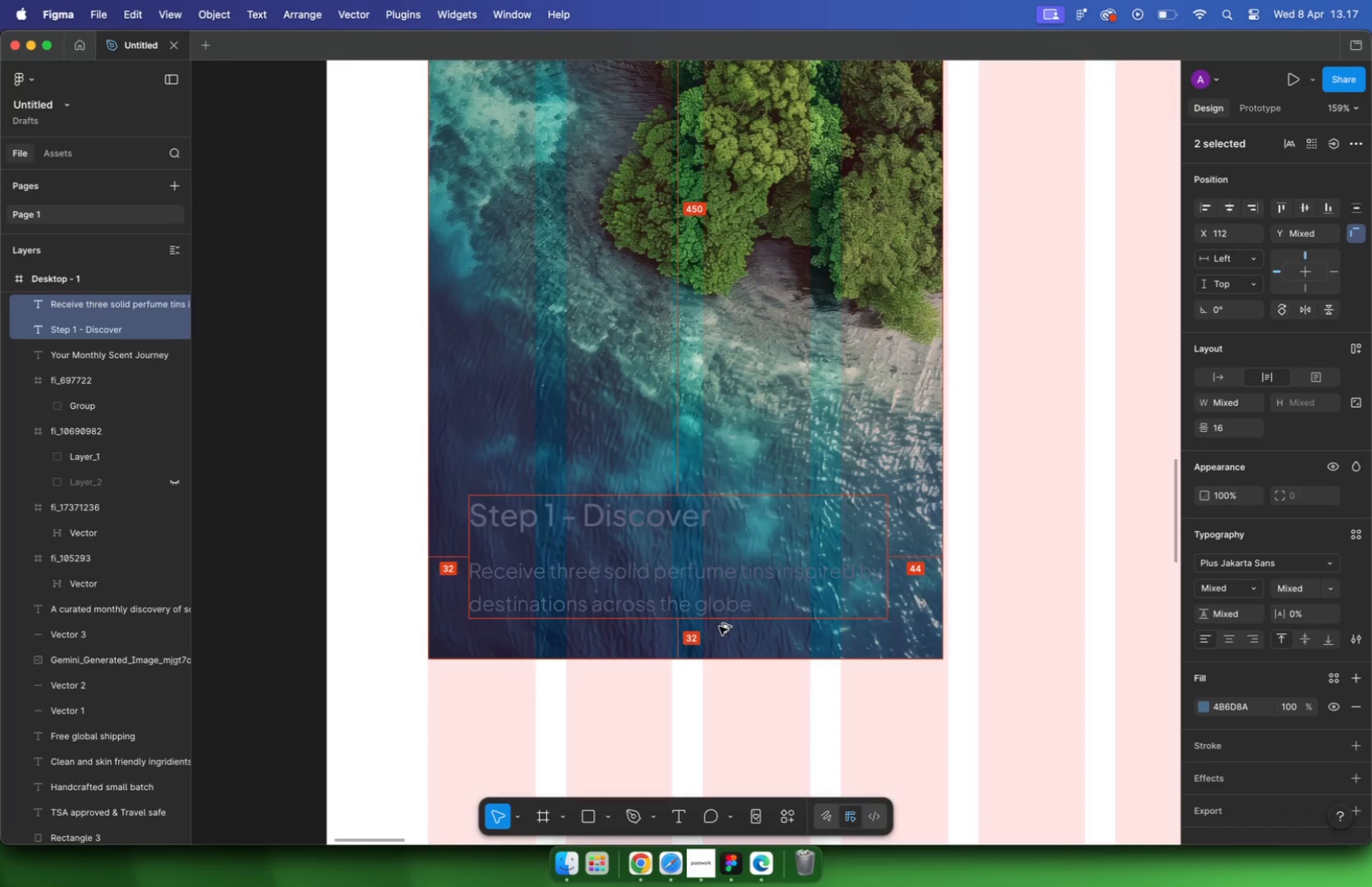 
left_click_drag(start_coordinate=[1066, 561], to_coordinate=[906, 427])
 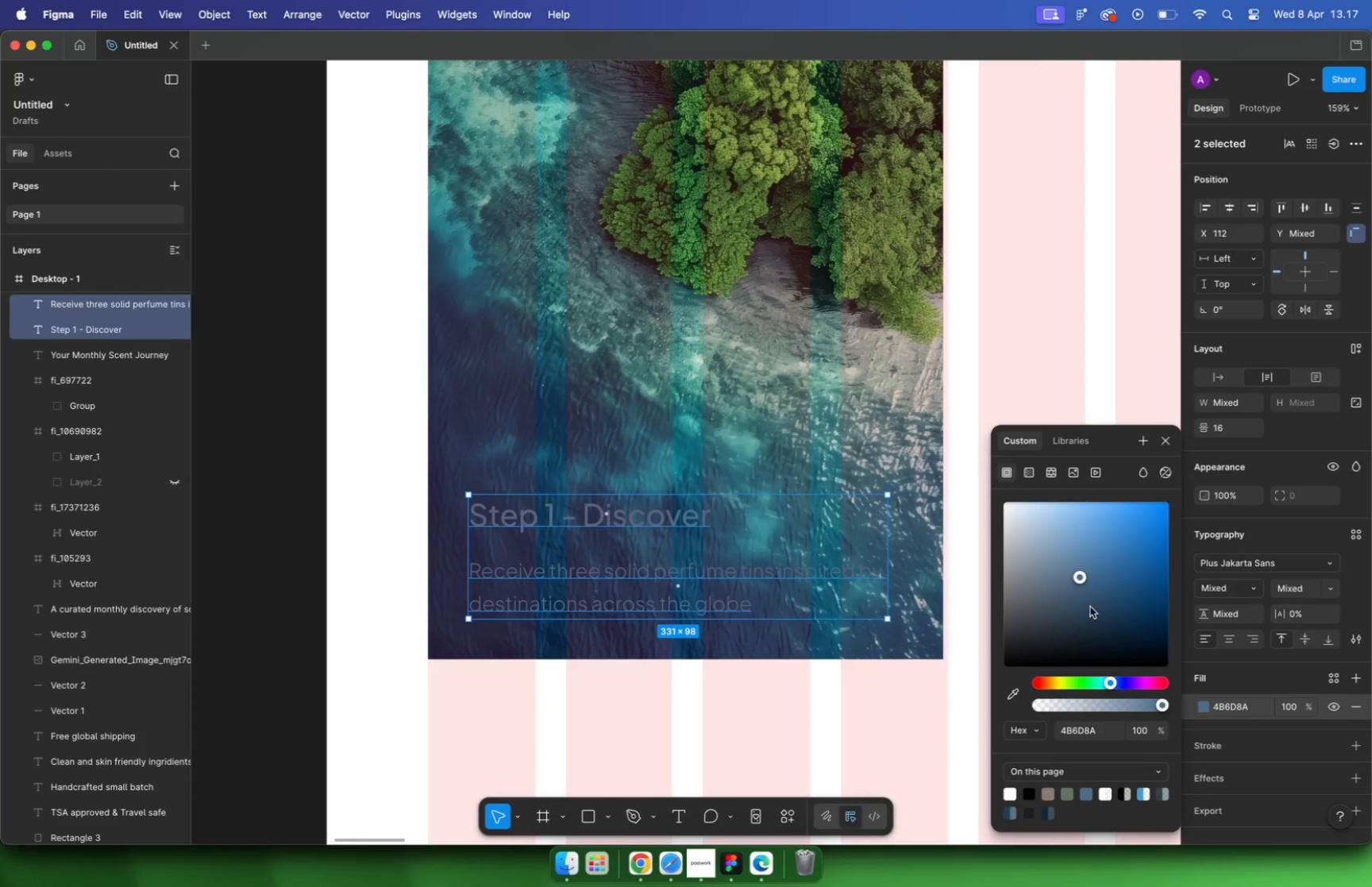 
left_click([1022, 389])
 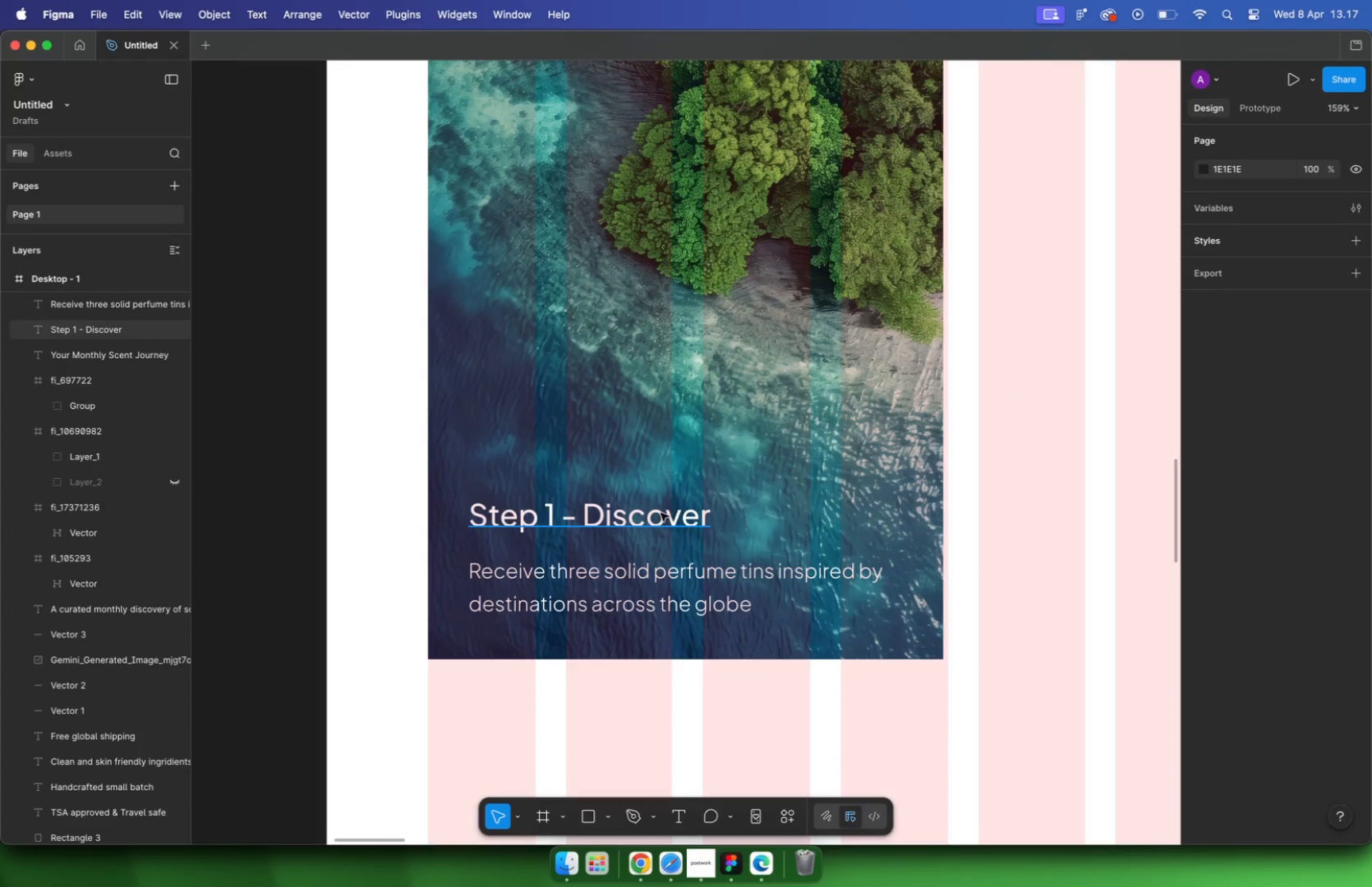 
left_click([661, 513])
 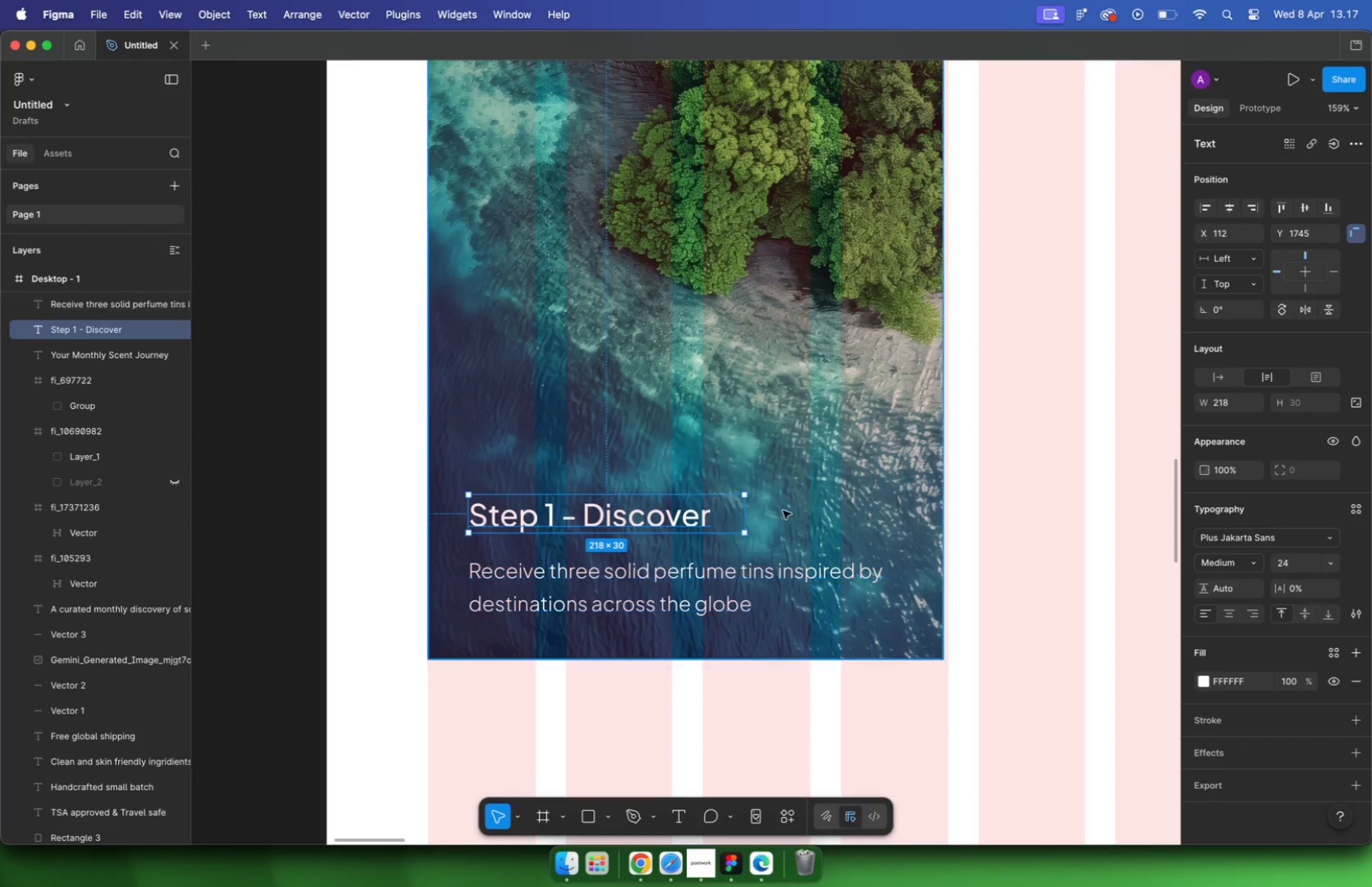 
hold_key(key=OptionLeft, duration=0.33)
 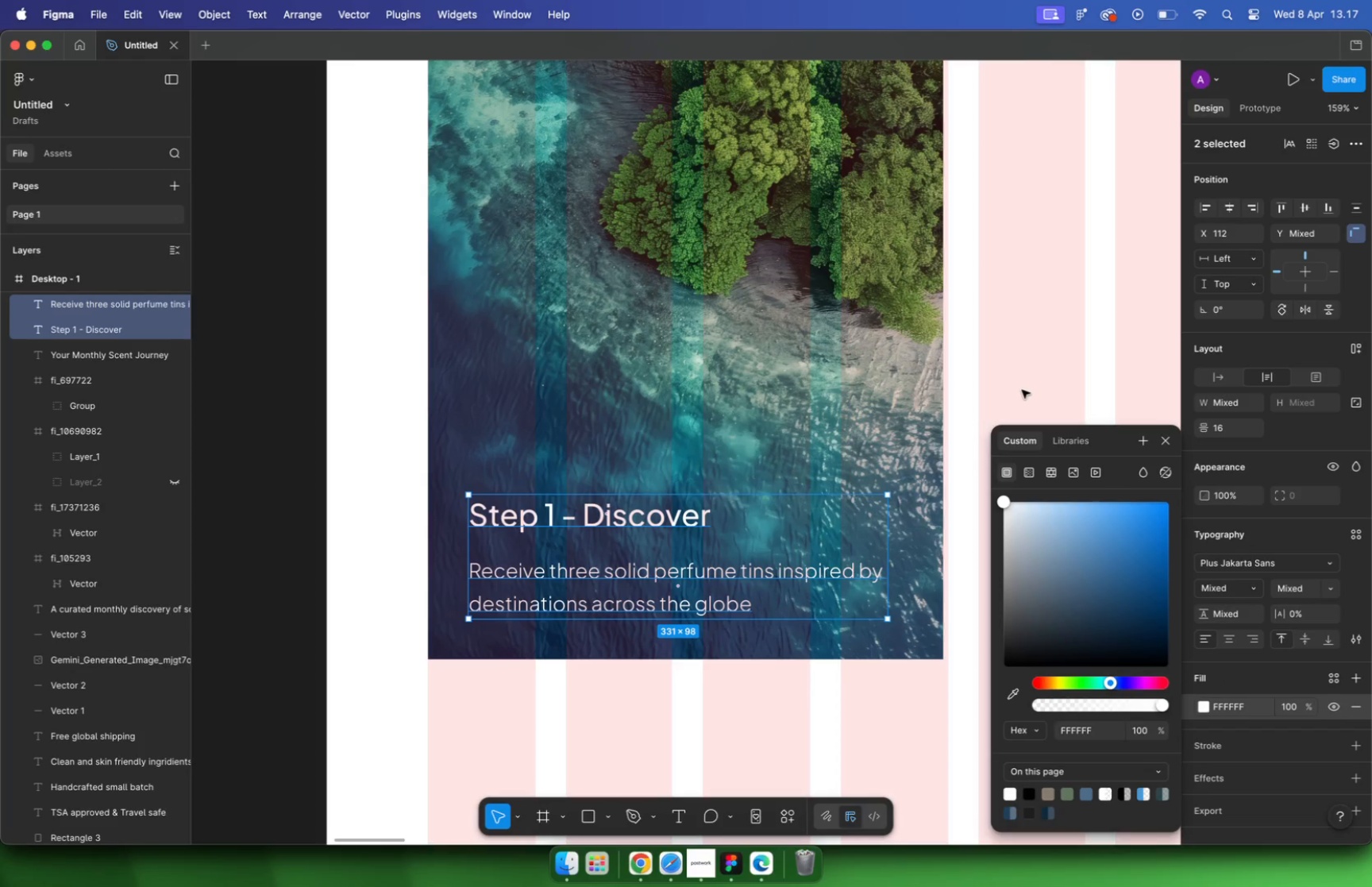 
left_click([932, 449])
 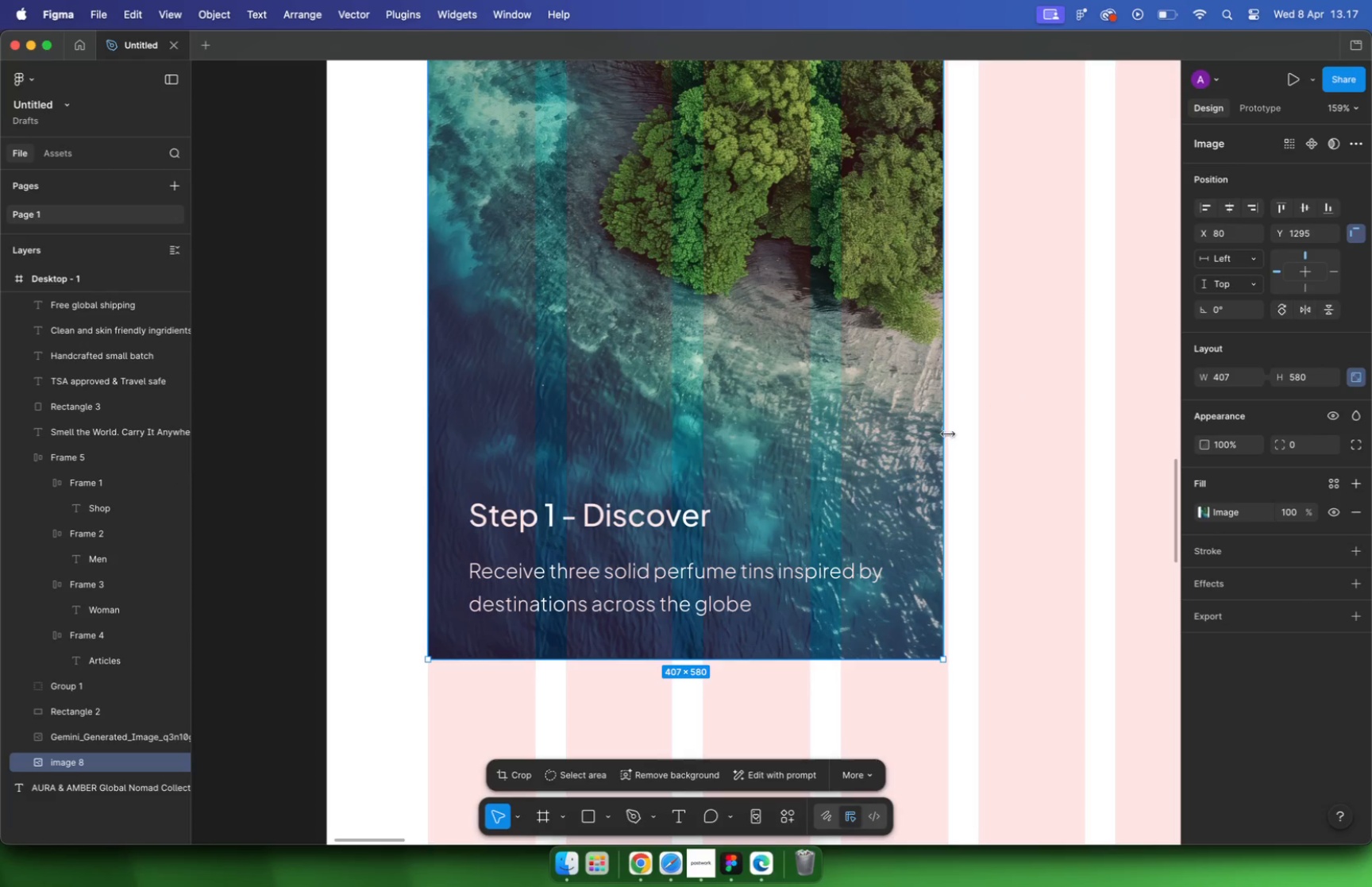 
hold_key(key=CommandLeft, duration=0.8)
scroll: coordinate [799, 528], scroll_direction: down, amount: 5.0
 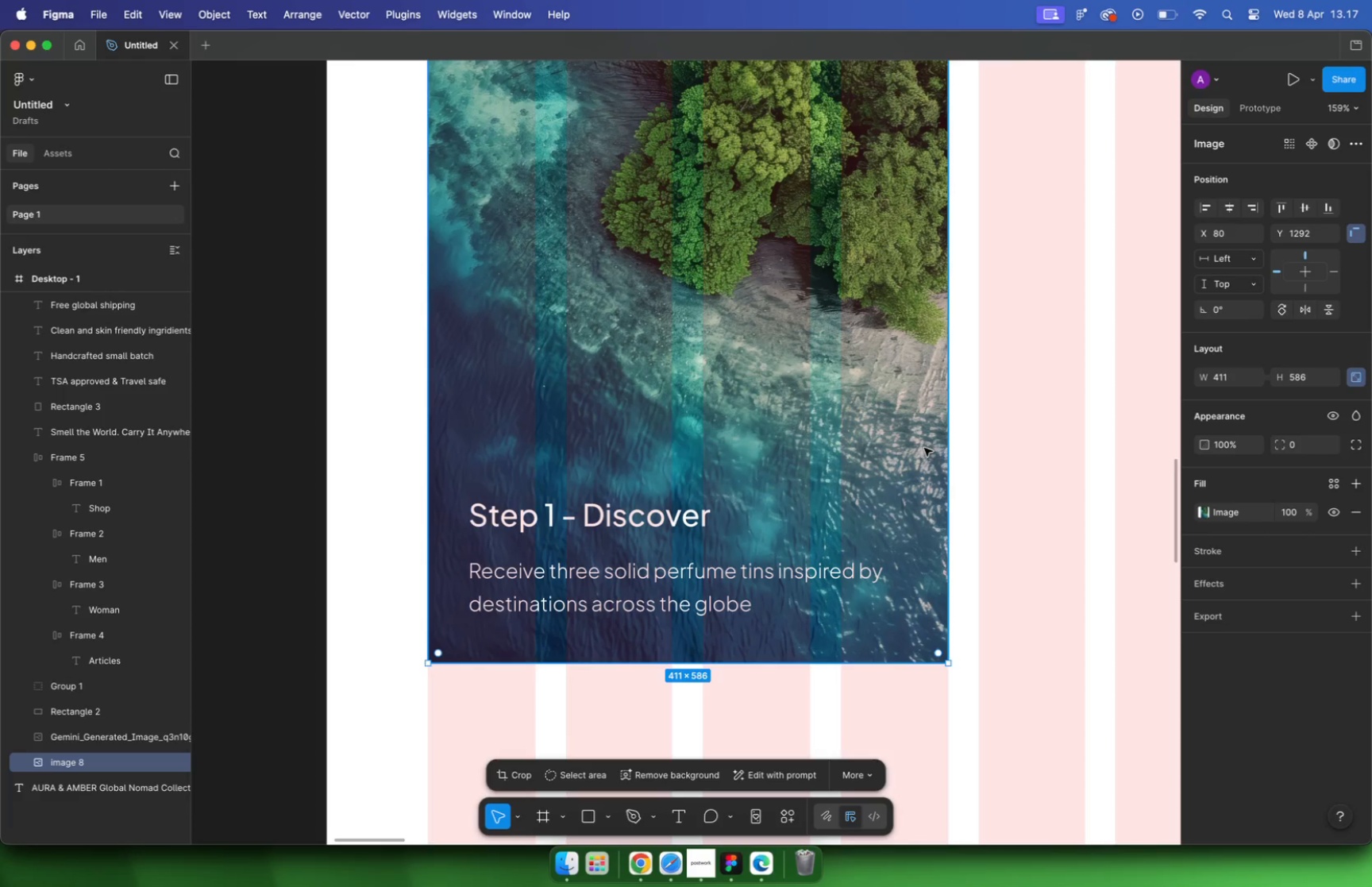 
left_click([906, 427])
 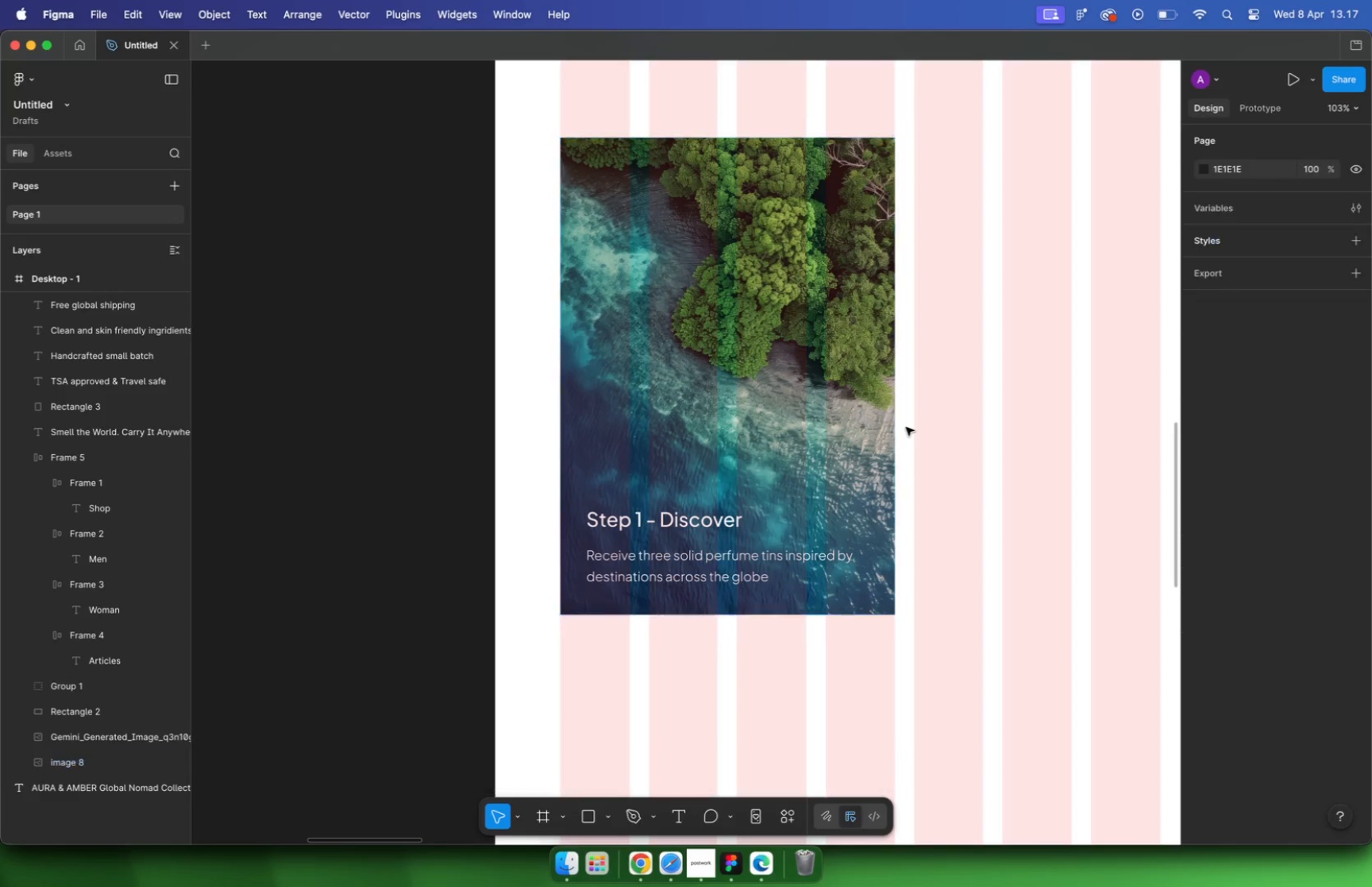 
double_click([671, 523])
 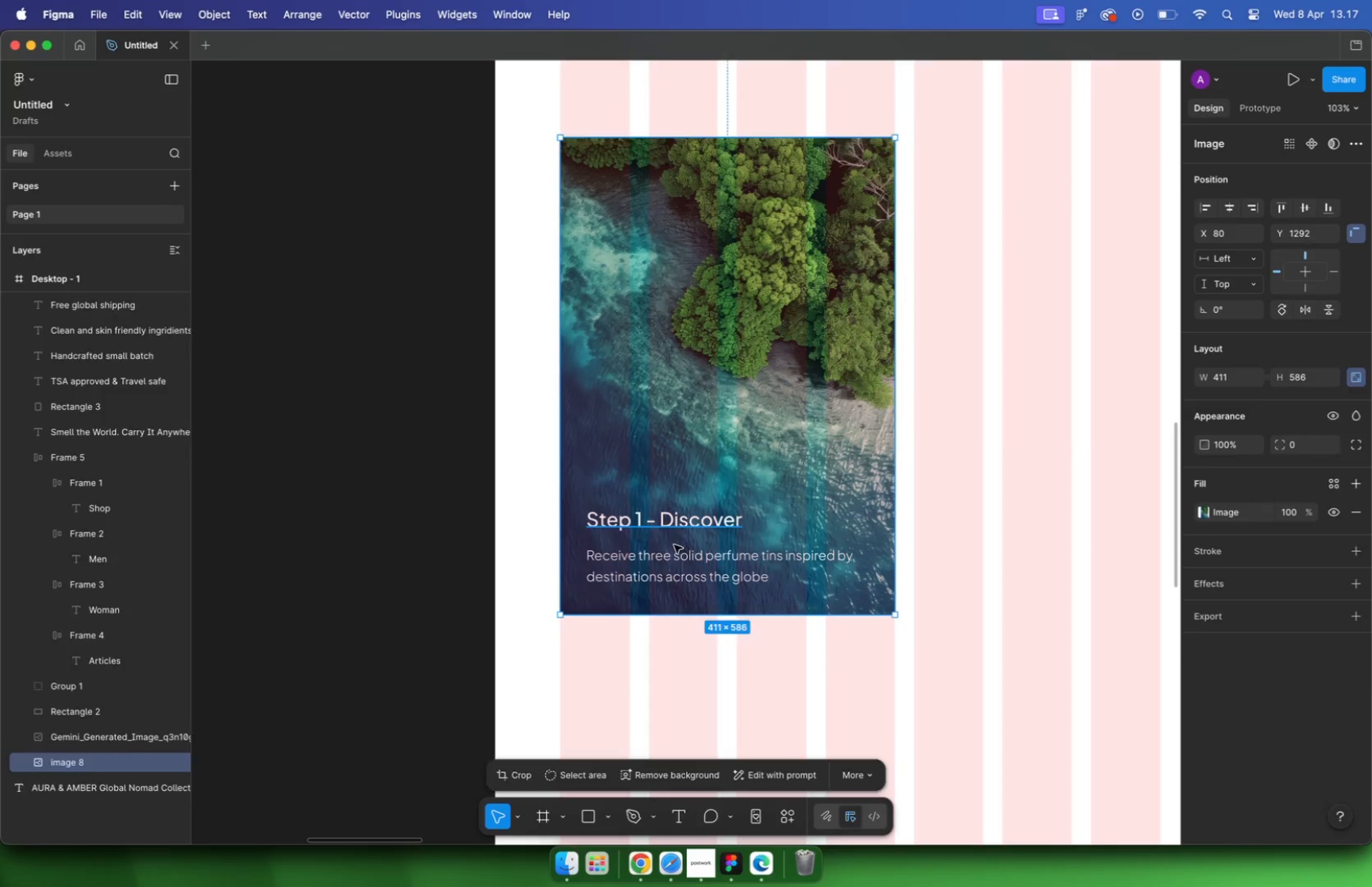 
hold_key(key=ShiftLeft, duration=0.33)
triple_click([683, 561])
 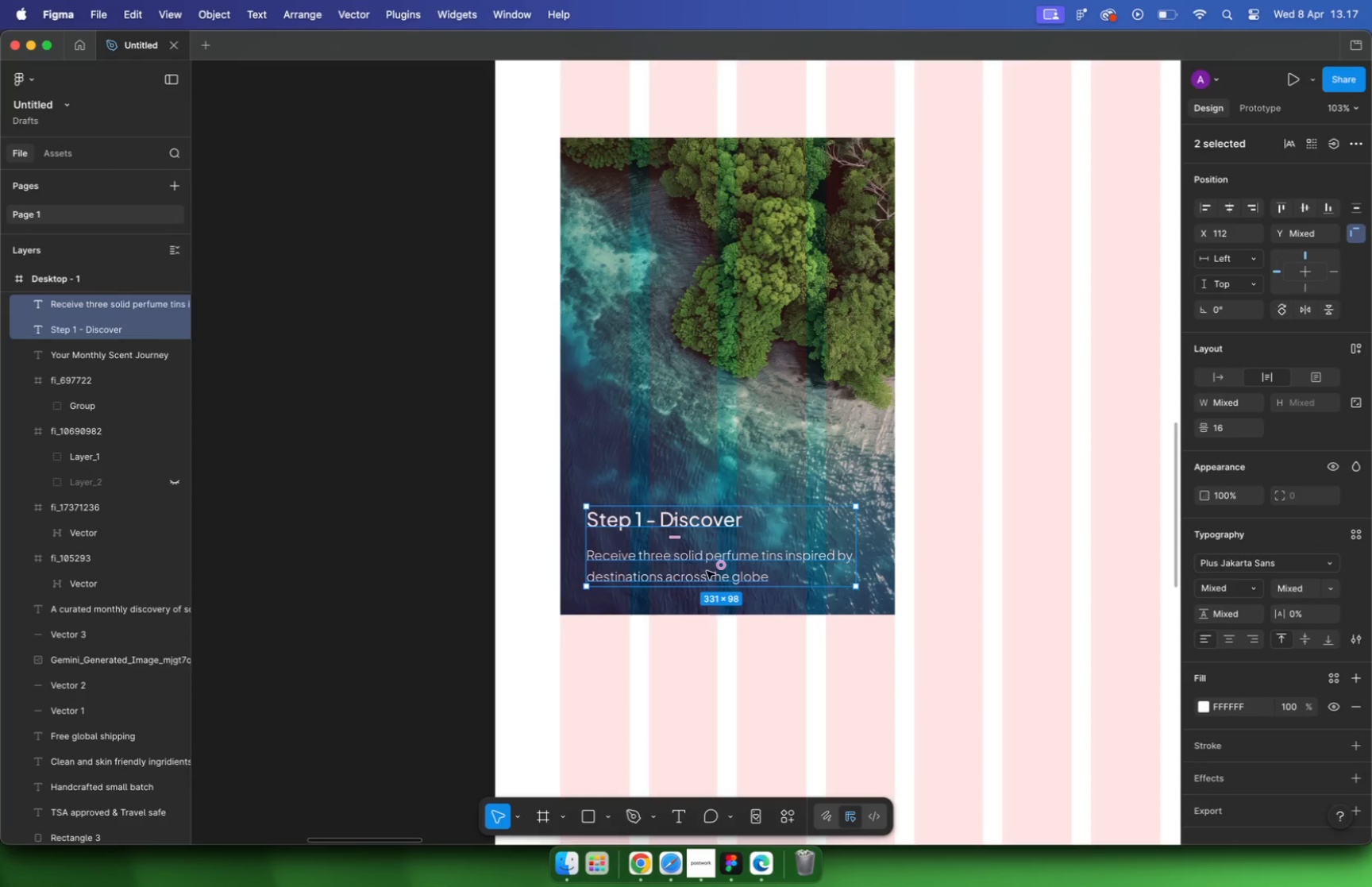 
left_click([707, 571])
 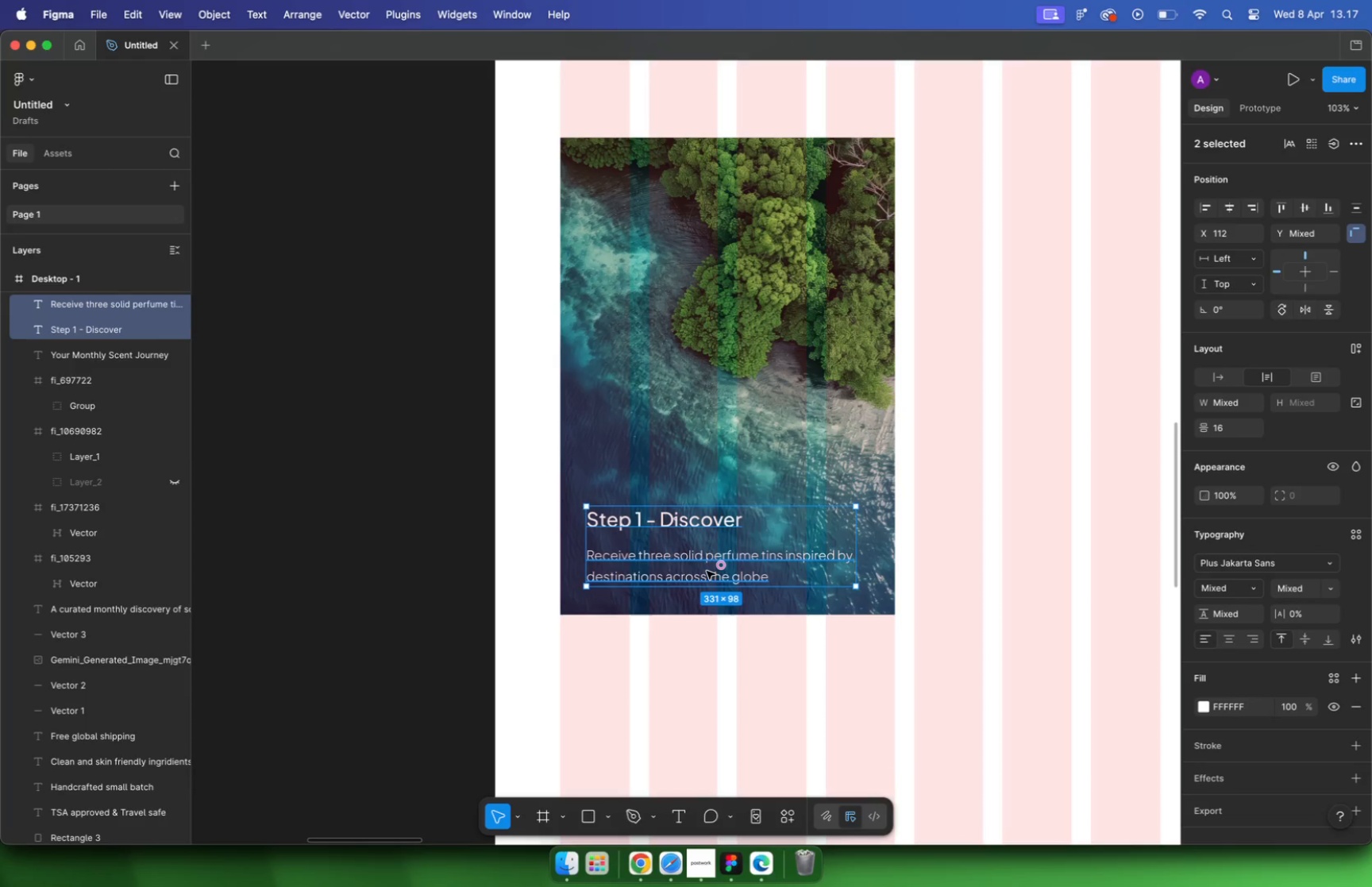 
key(Shift+ShiftLeft)
 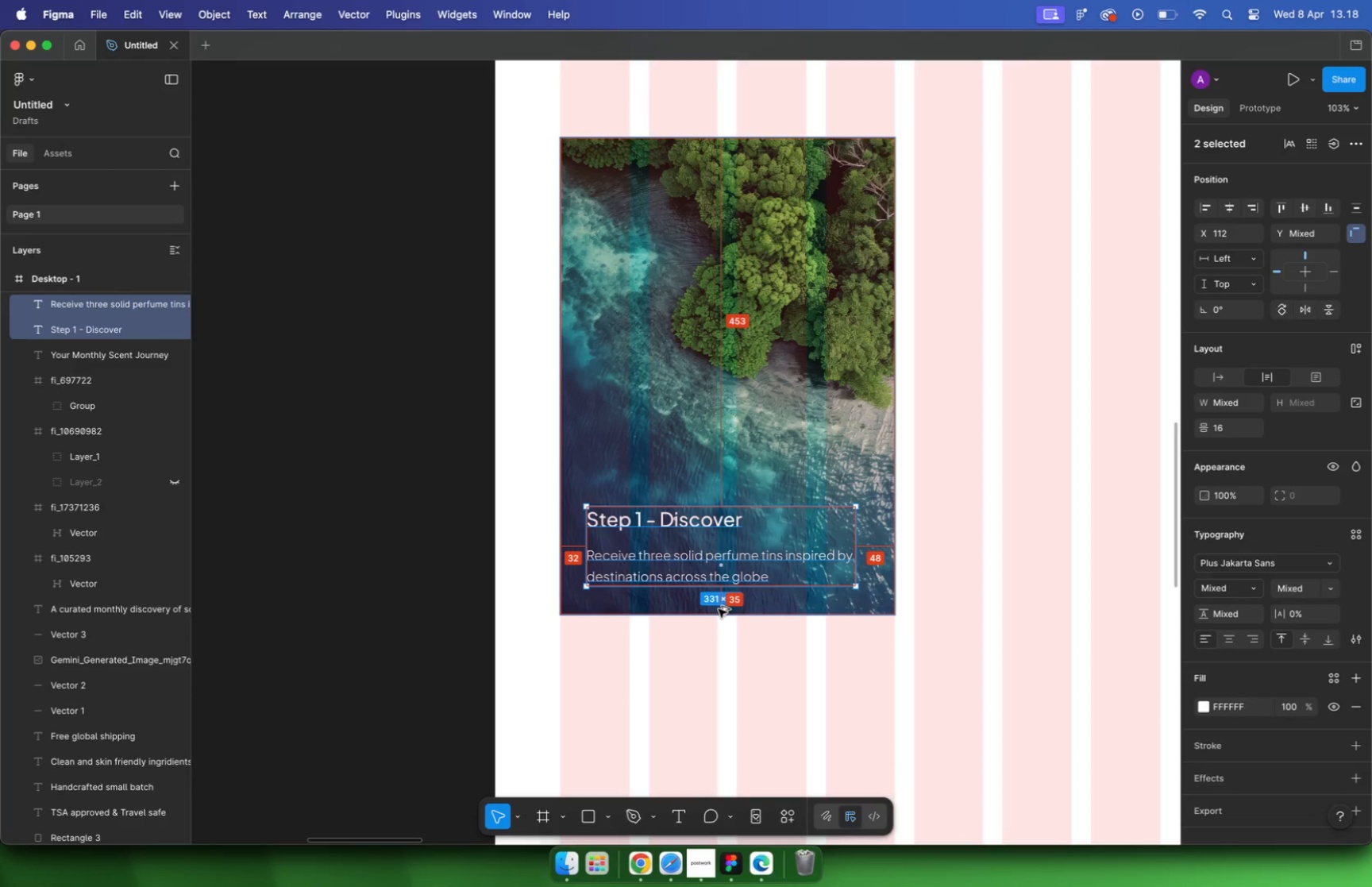 
key(Alt+ArrowDown)
 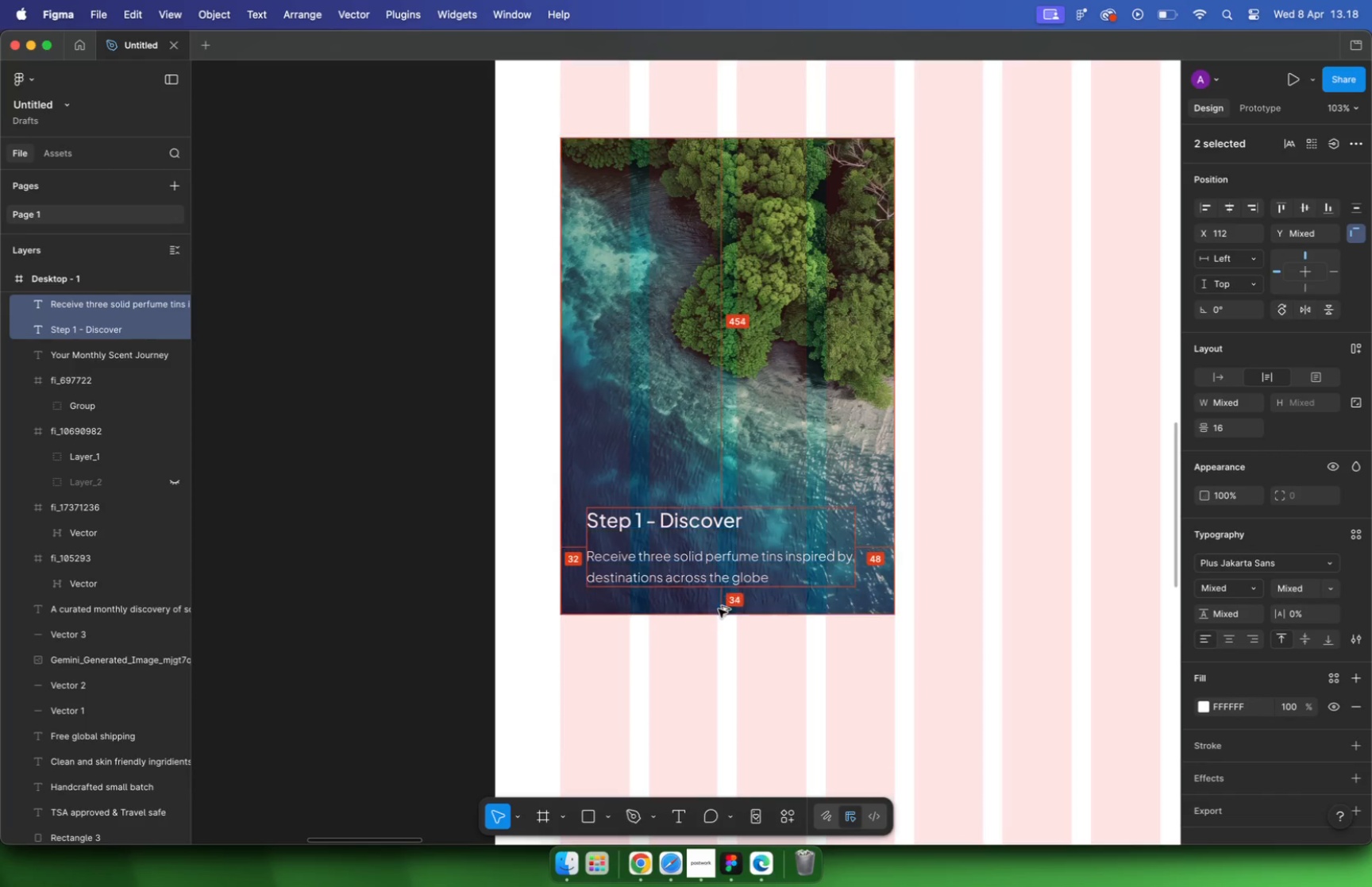 
key(Alt+ArrowDown)
 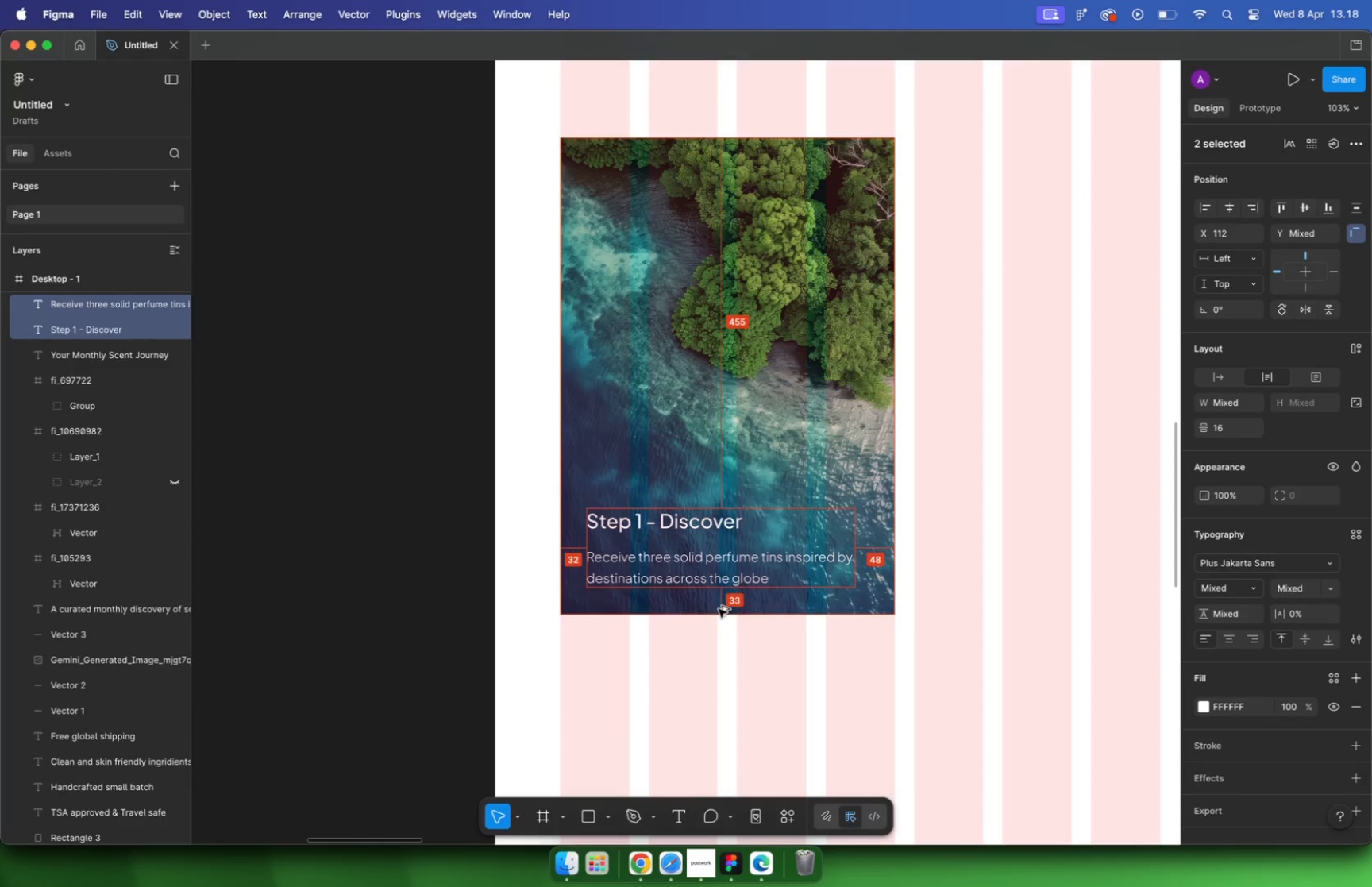 
key(Alt+ArrowDown)
 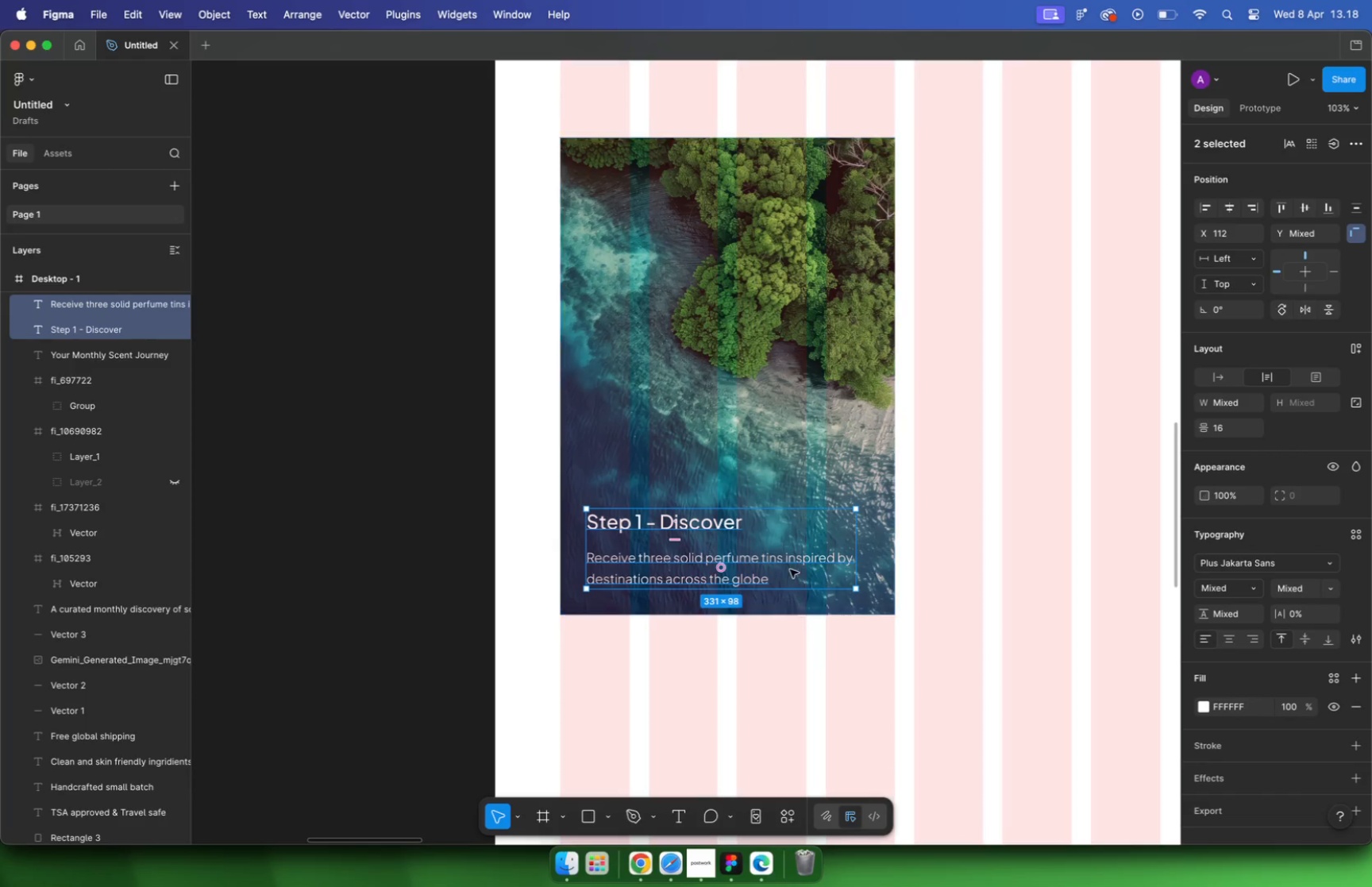 
left_click([792, 569])
 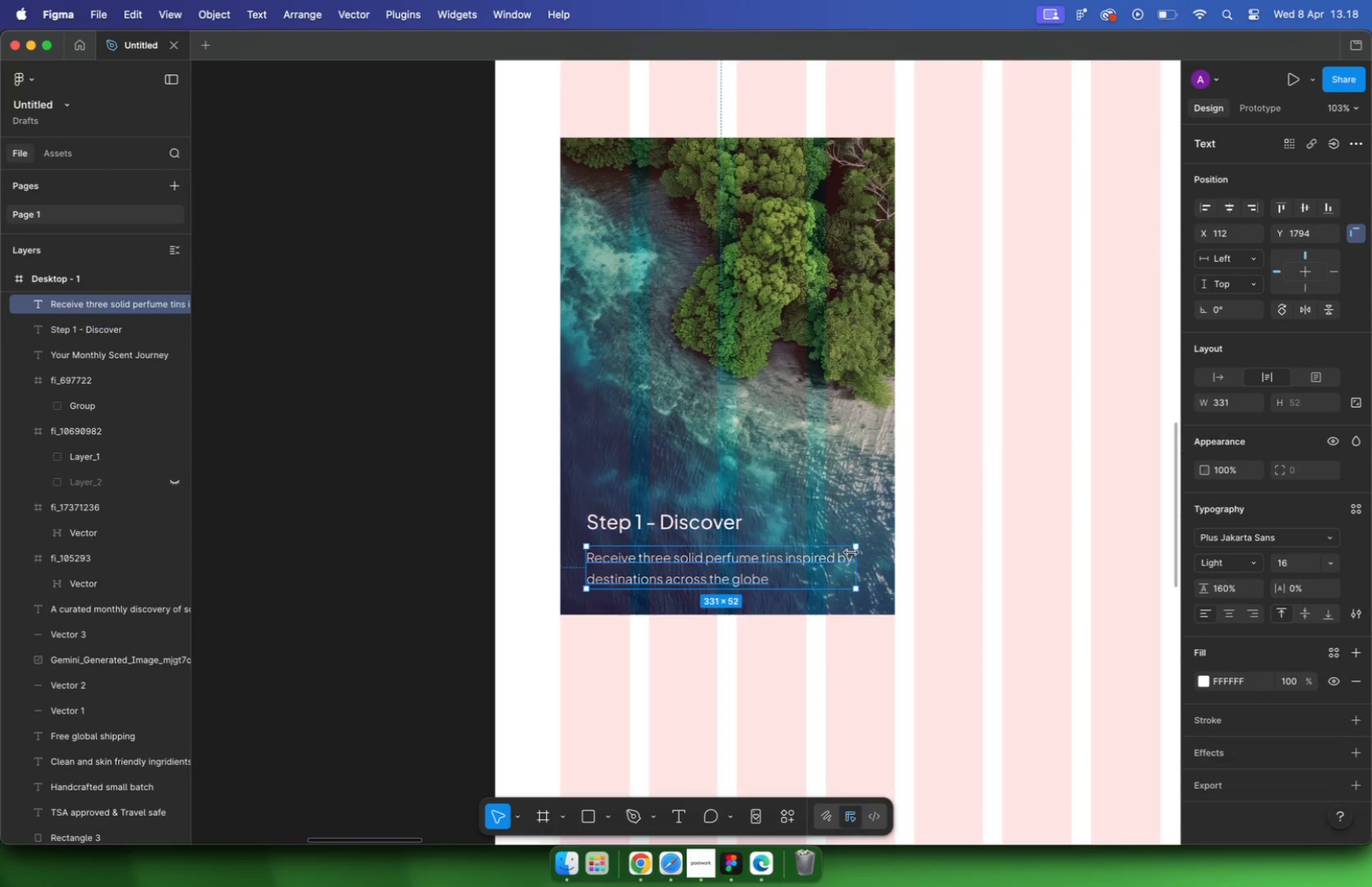 
left_click_drag(start_coordinate=[858, 557], to_coordinate=[869, 558])
 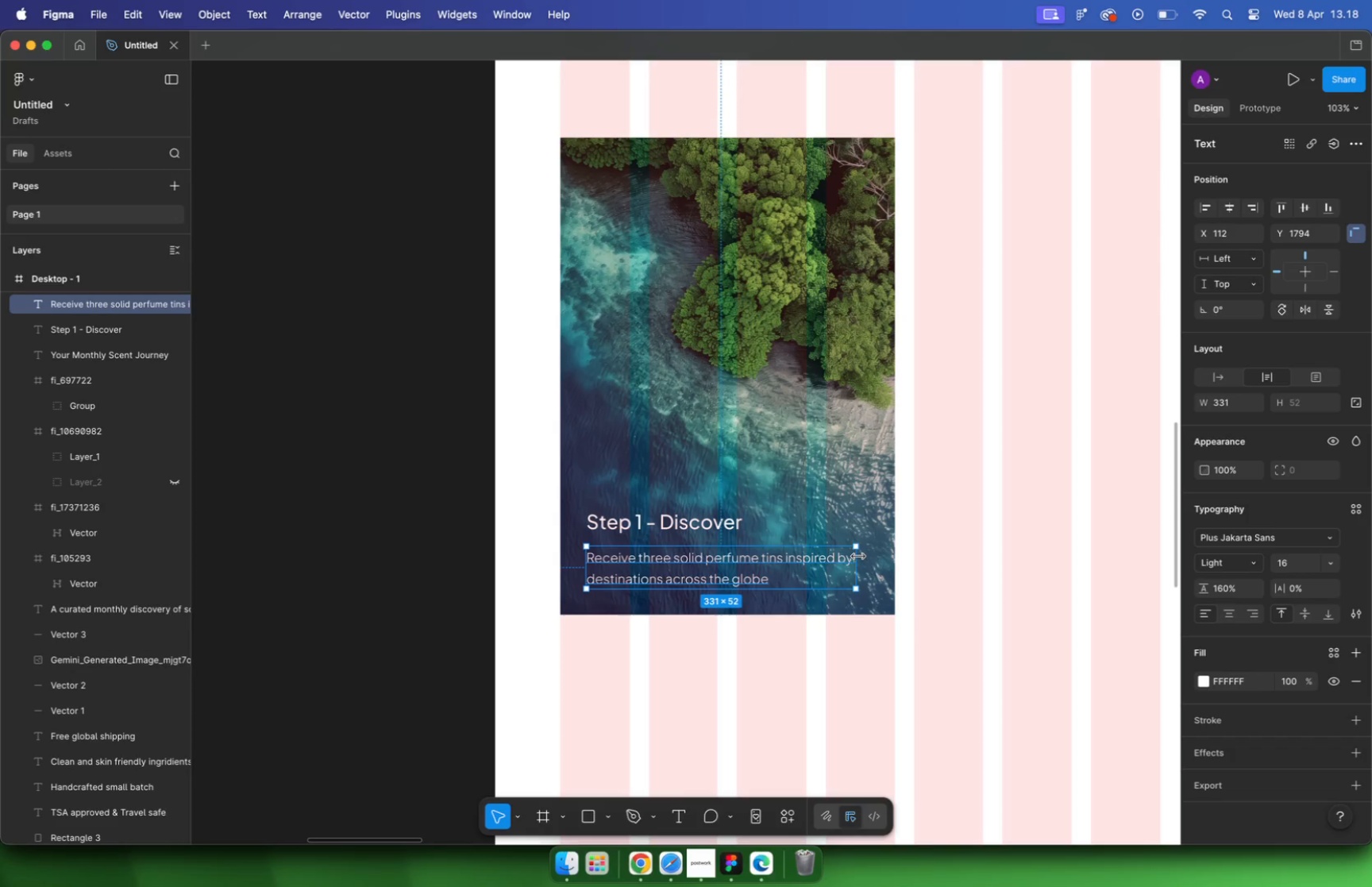 
hold_key(key=OptionLeft, duration=0.59)
 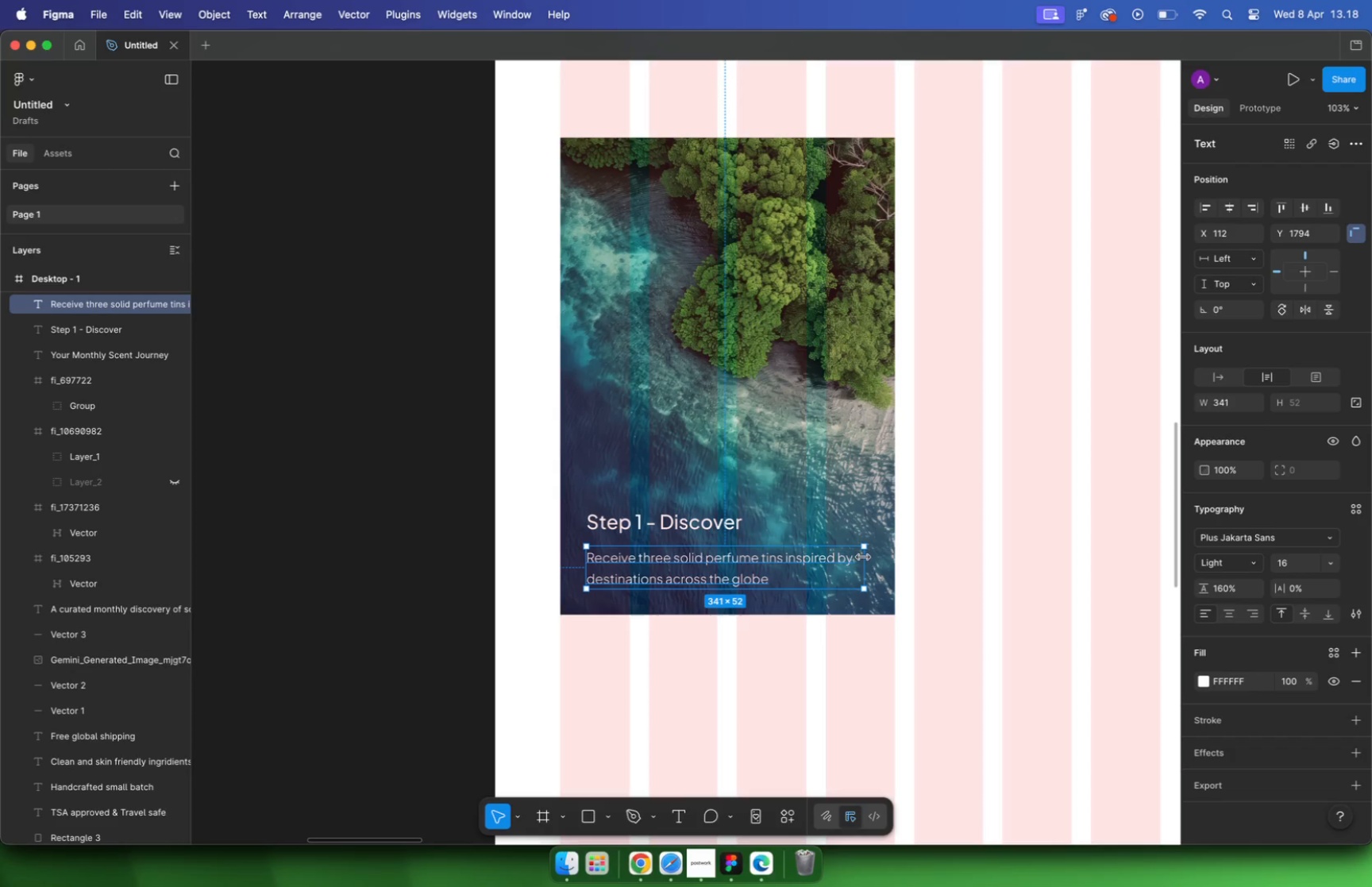 
hold_key(key=CommandLeft, duration=0.54)
scroll: coordinate [870, 579], scroll_direction: up, amount: 11.0
 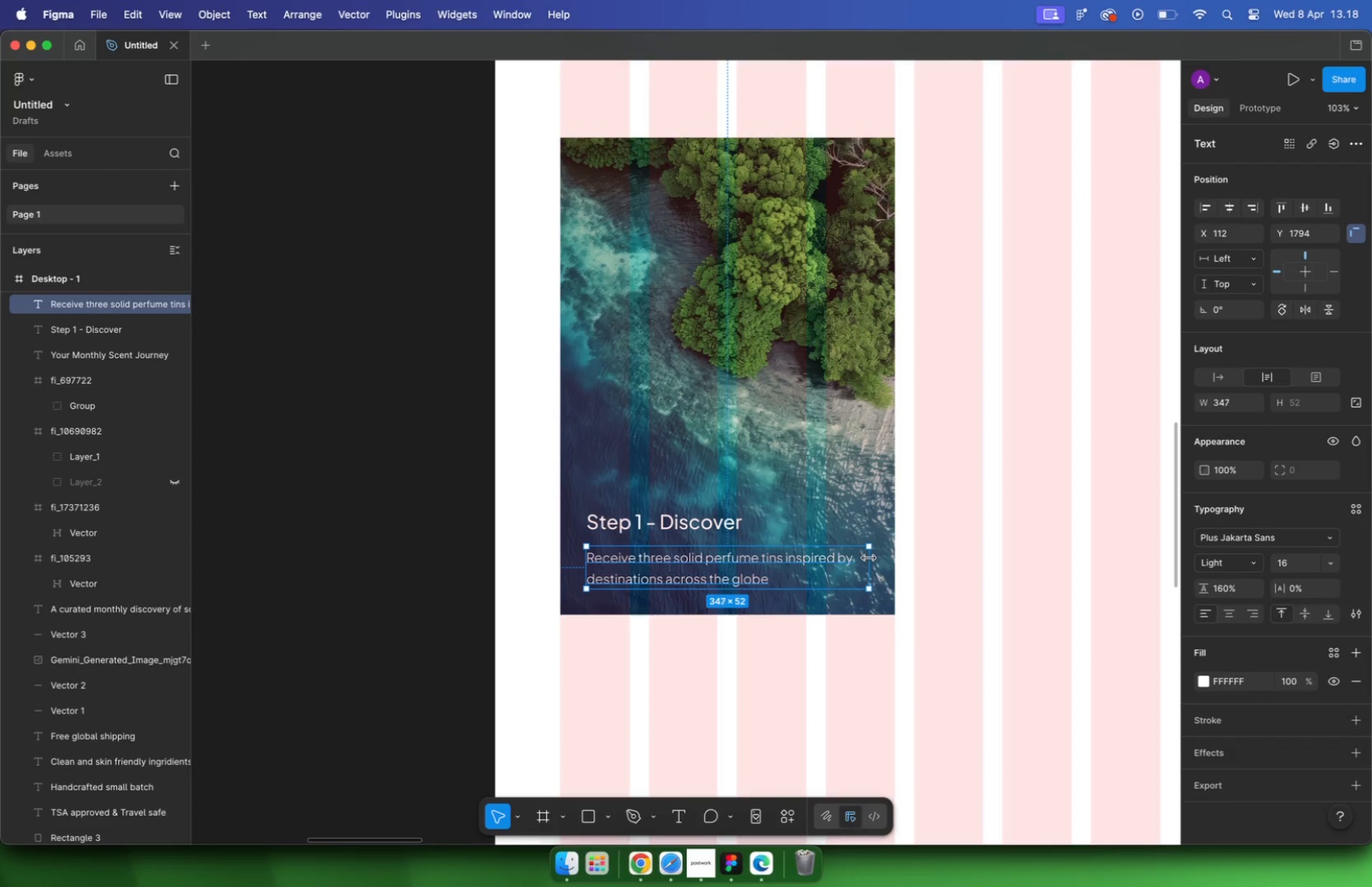 
hold_key(key=CommandLeft, duration=0.48)
scroll: coordinate [869, 565], scroll_direction: up, amount: 5.0
 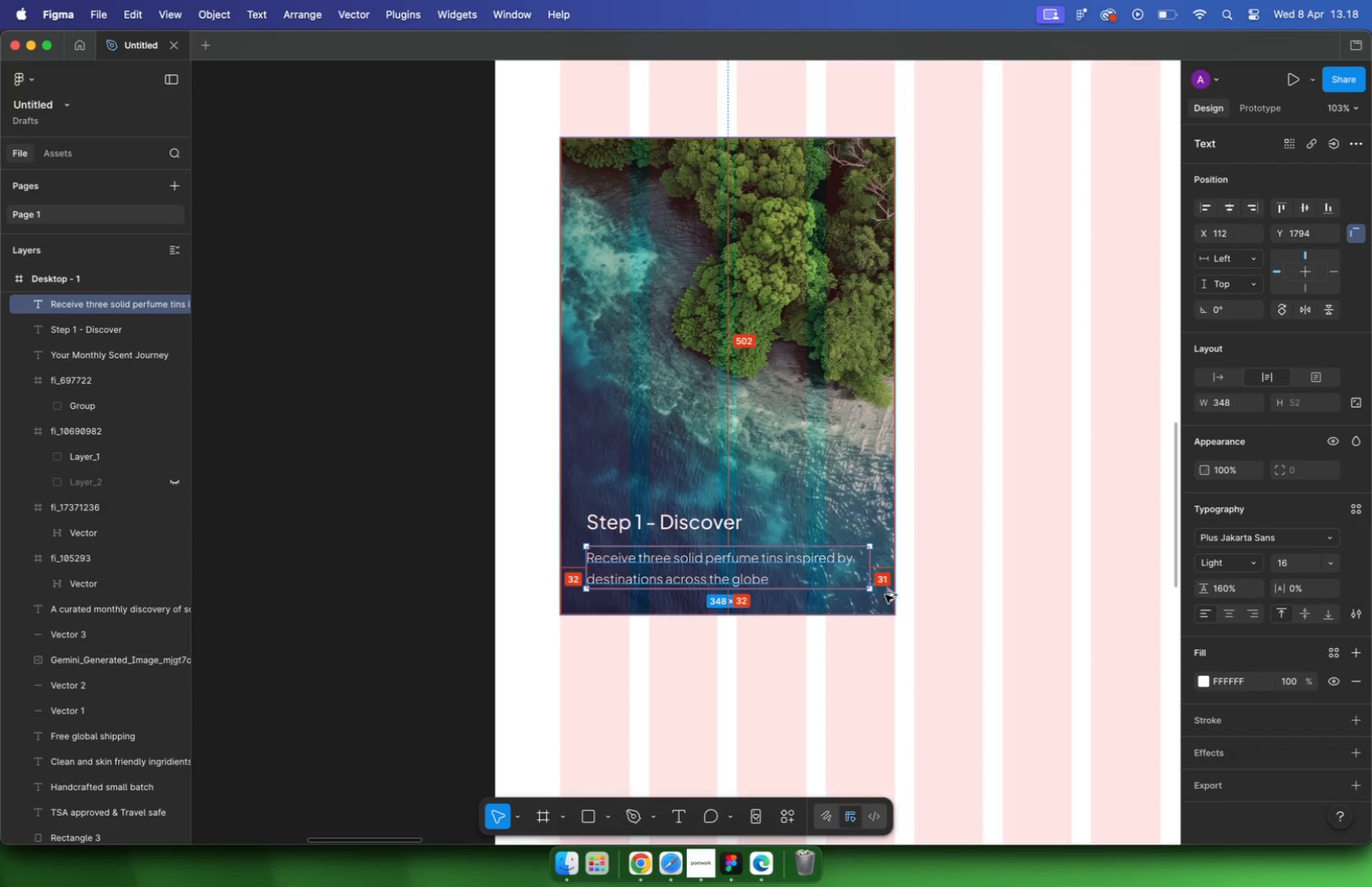 
left_click_drag(start_coordinate=[867, 559], to_coordinate=[863, 557])
 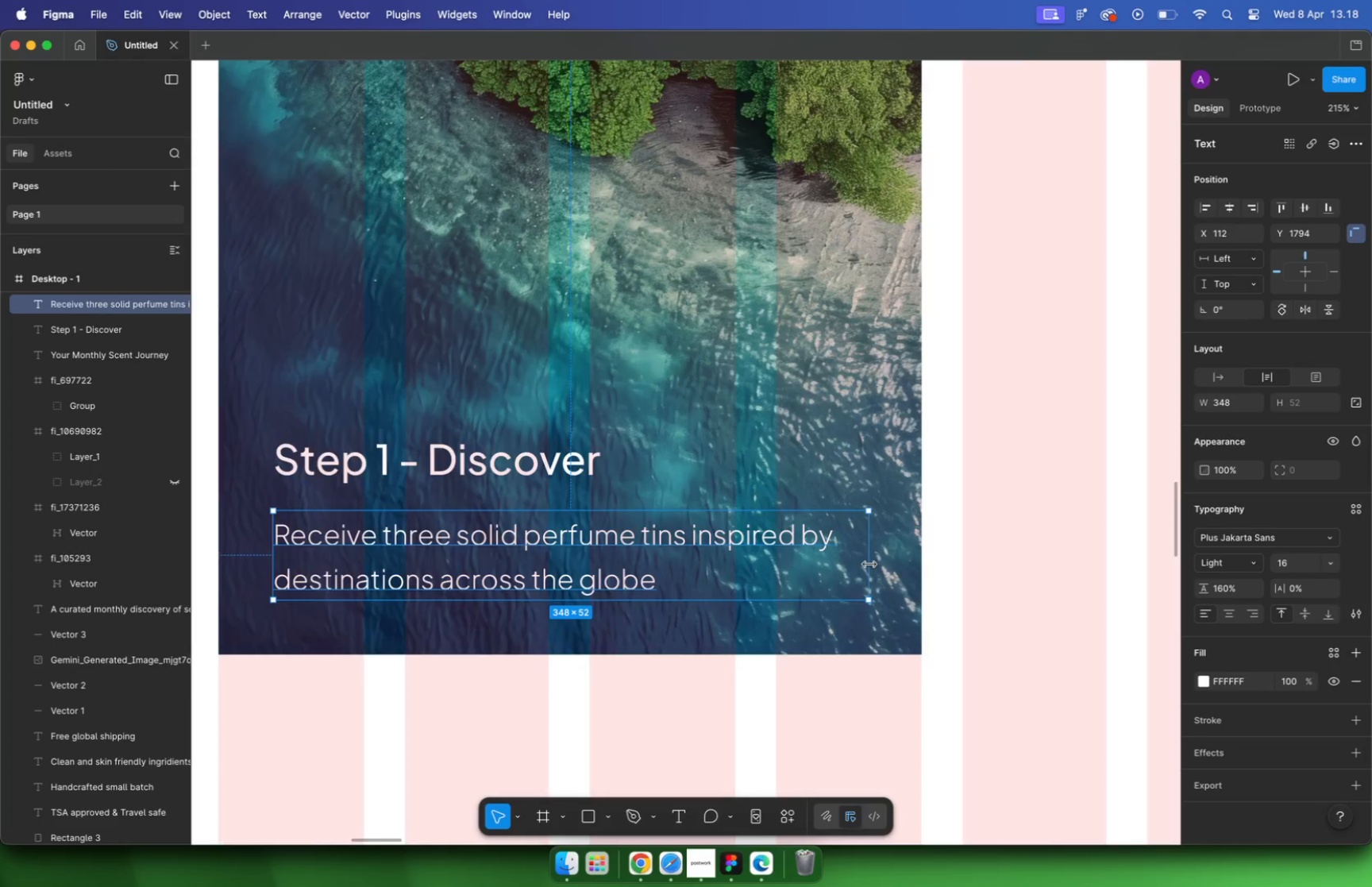 
hold_key(key=OptionLeft, duration=0.42)
 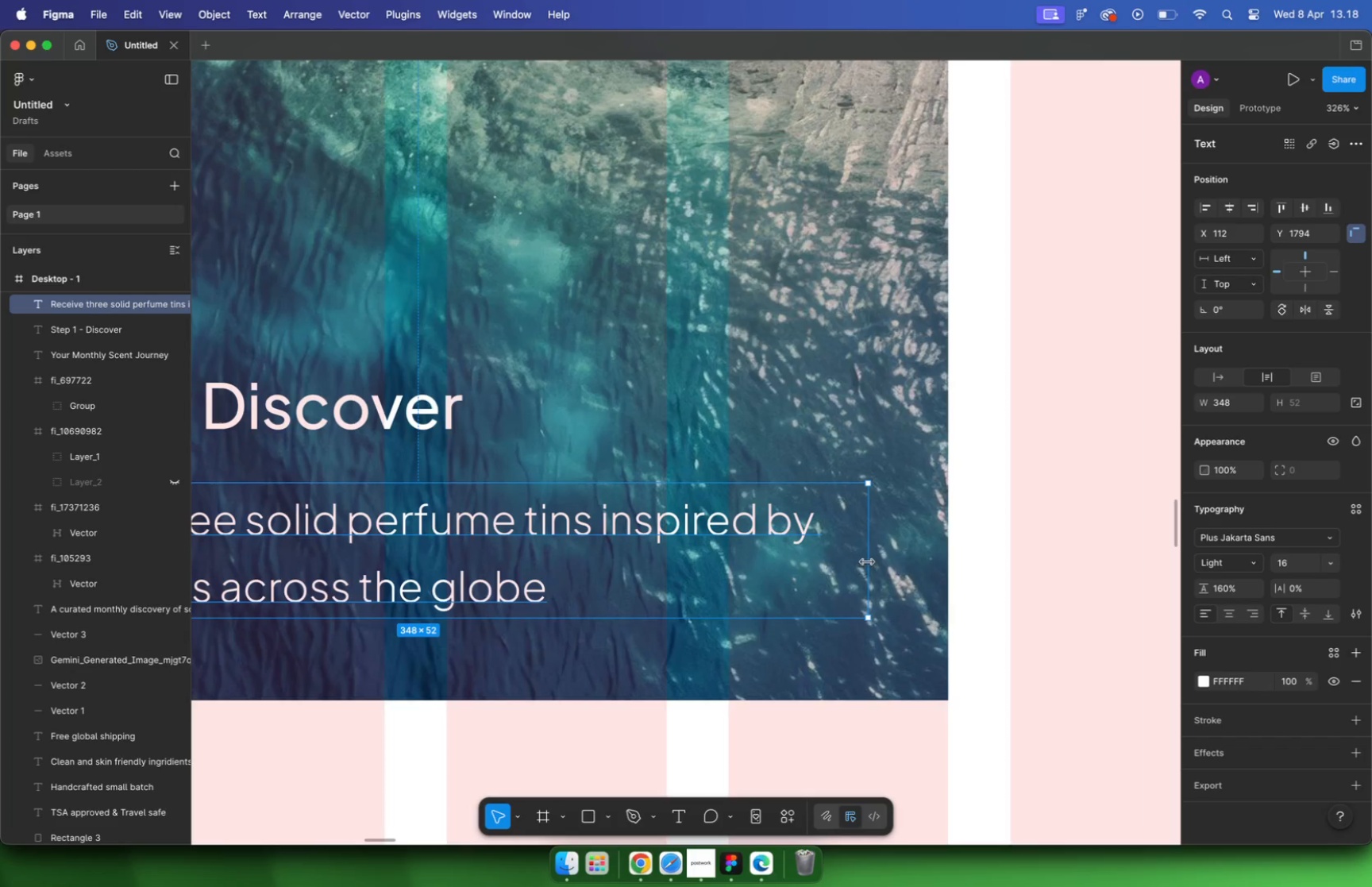 
key(Alt+OptionLeft)
 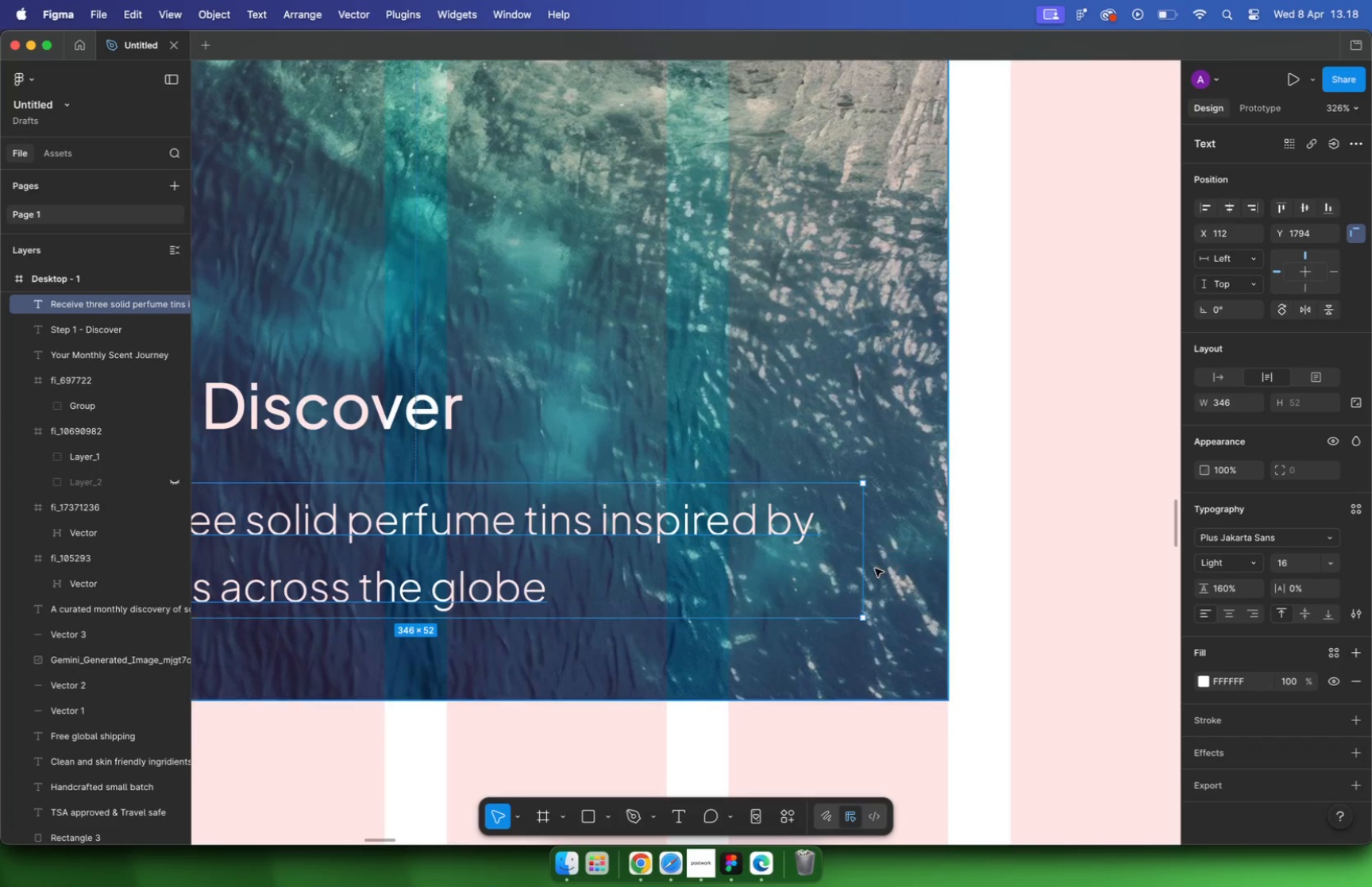 
hold_key(key=CommandLeft, duration=0.38)
scroll: coordinate [869, 553], scroll_direction: up, amount: 16.0
 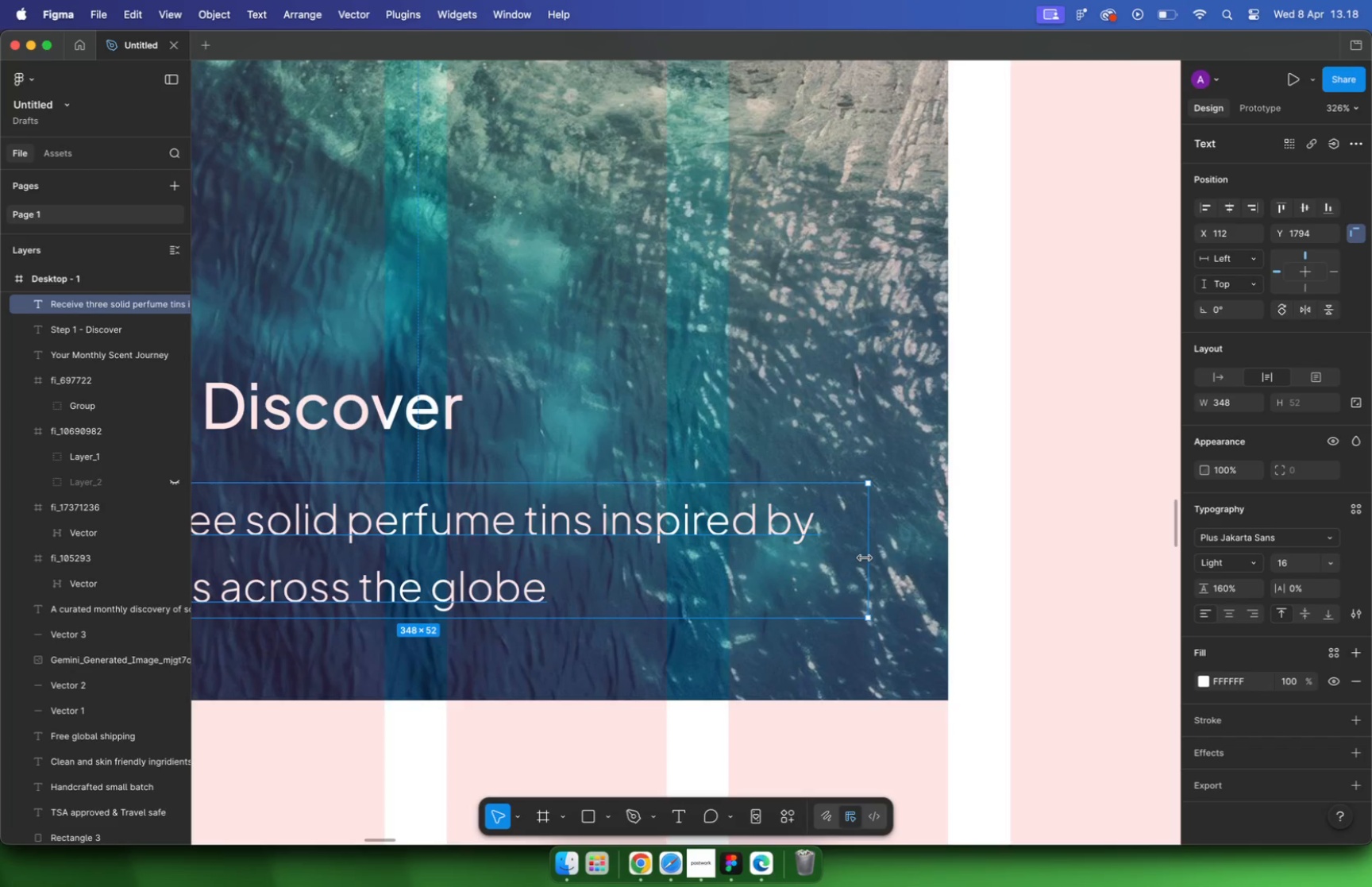 
left_click_drag(start_coordinate=[858, 544], to_coordinate=[861, 547])
 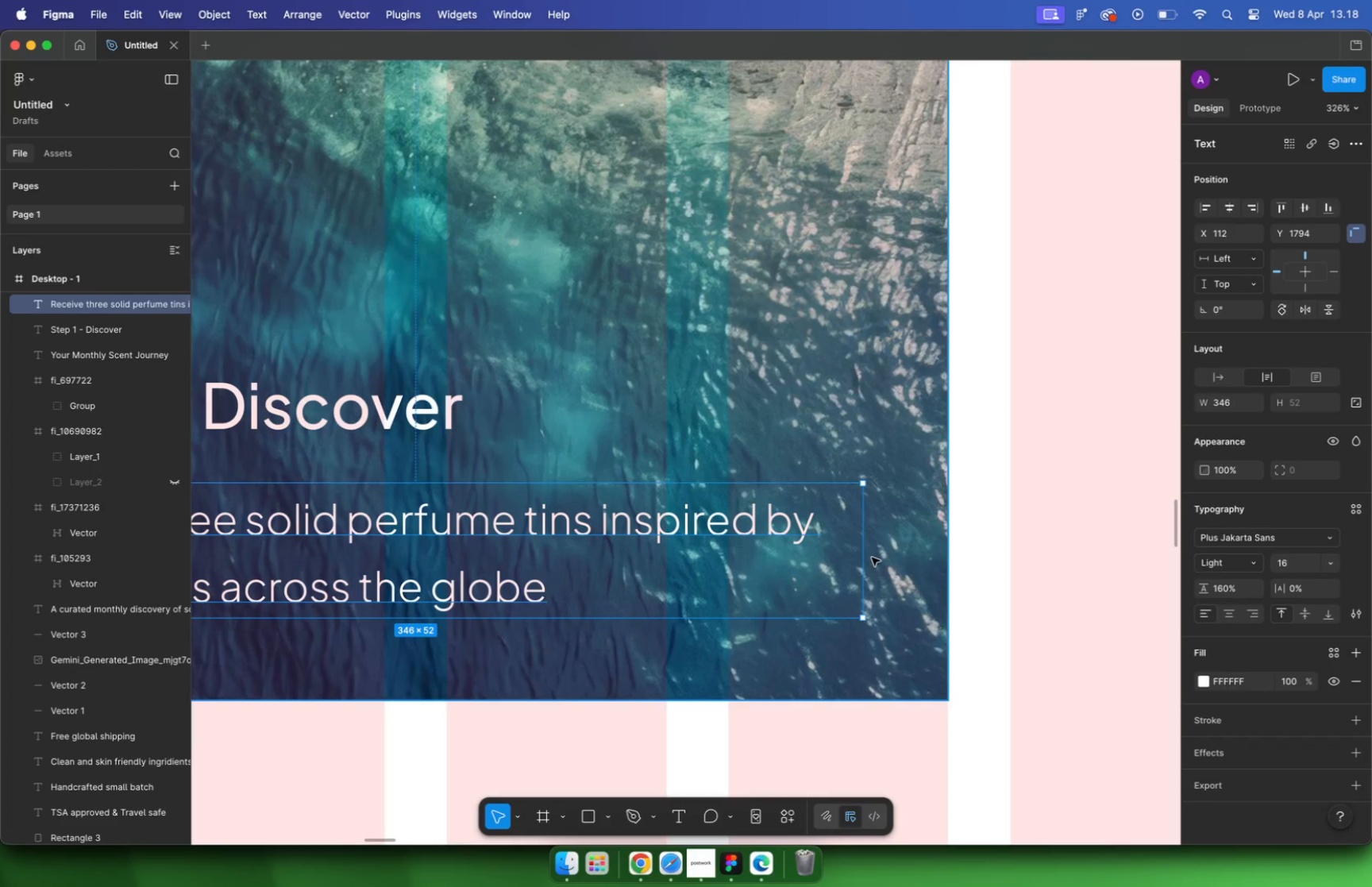 
hold_key(key=OptionLeft, duration=0.36)
 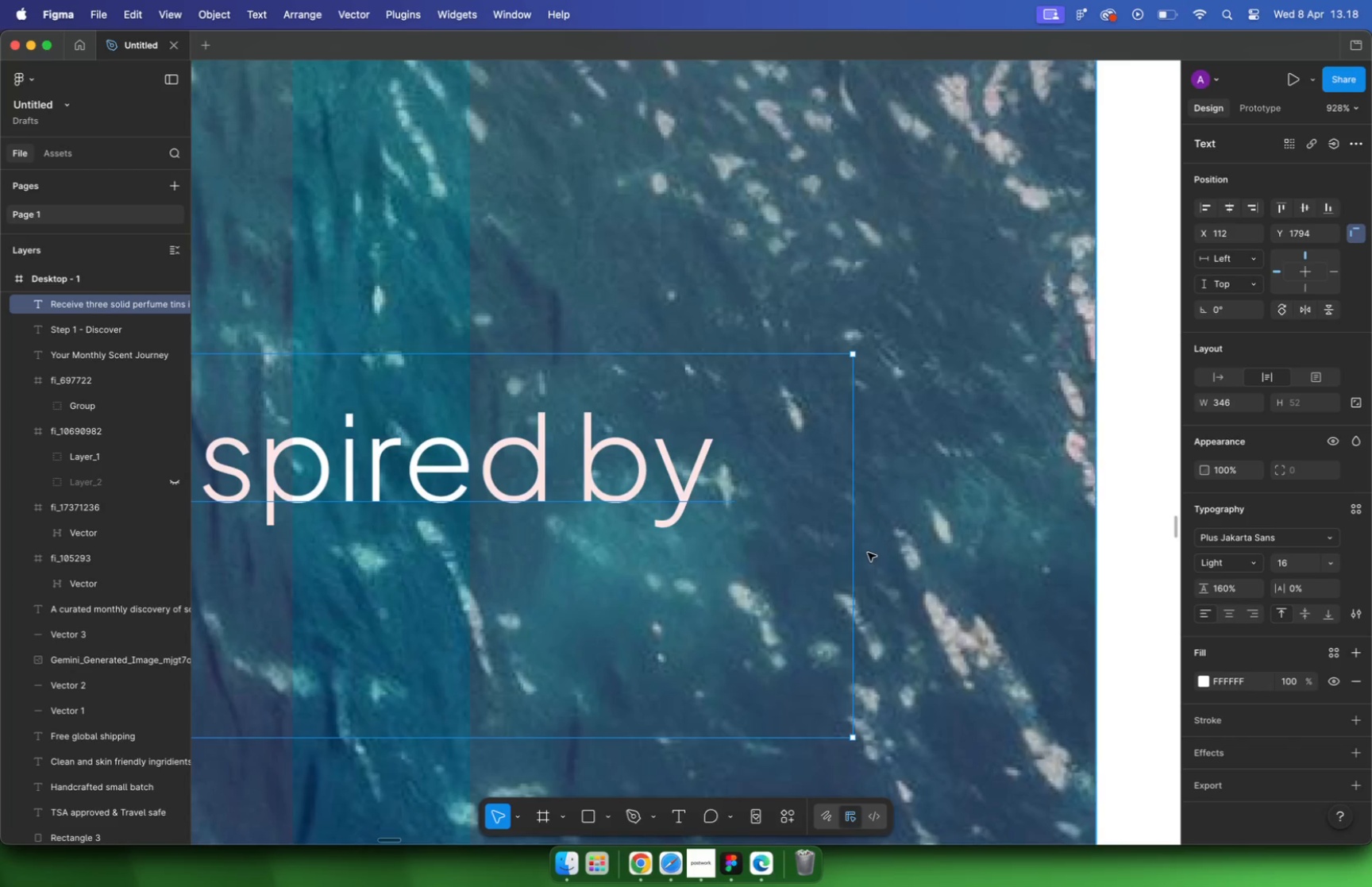 
hold_key(key=CommandLeft, duration=0.93)
 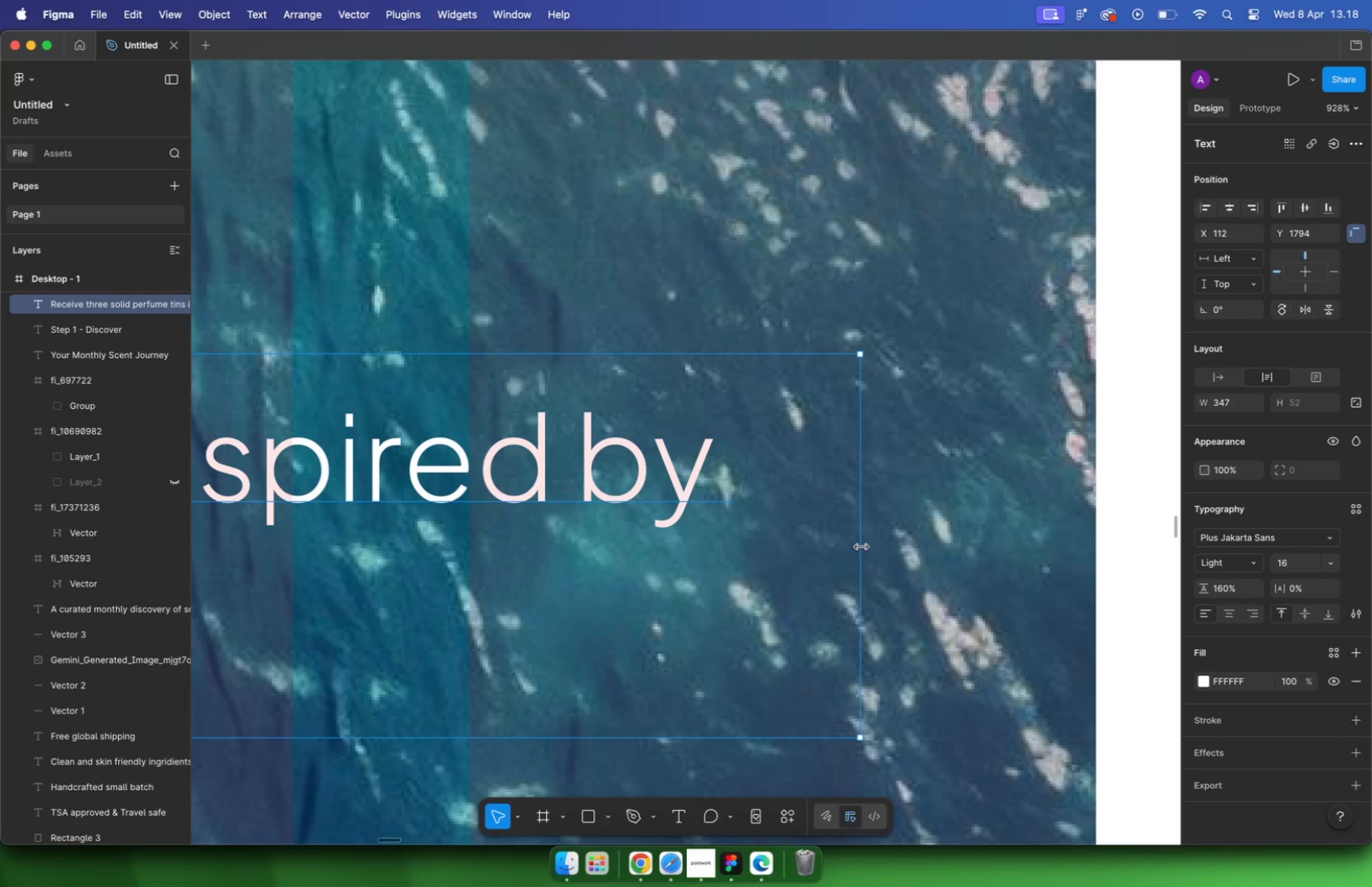 
left_click([1023, 487])
 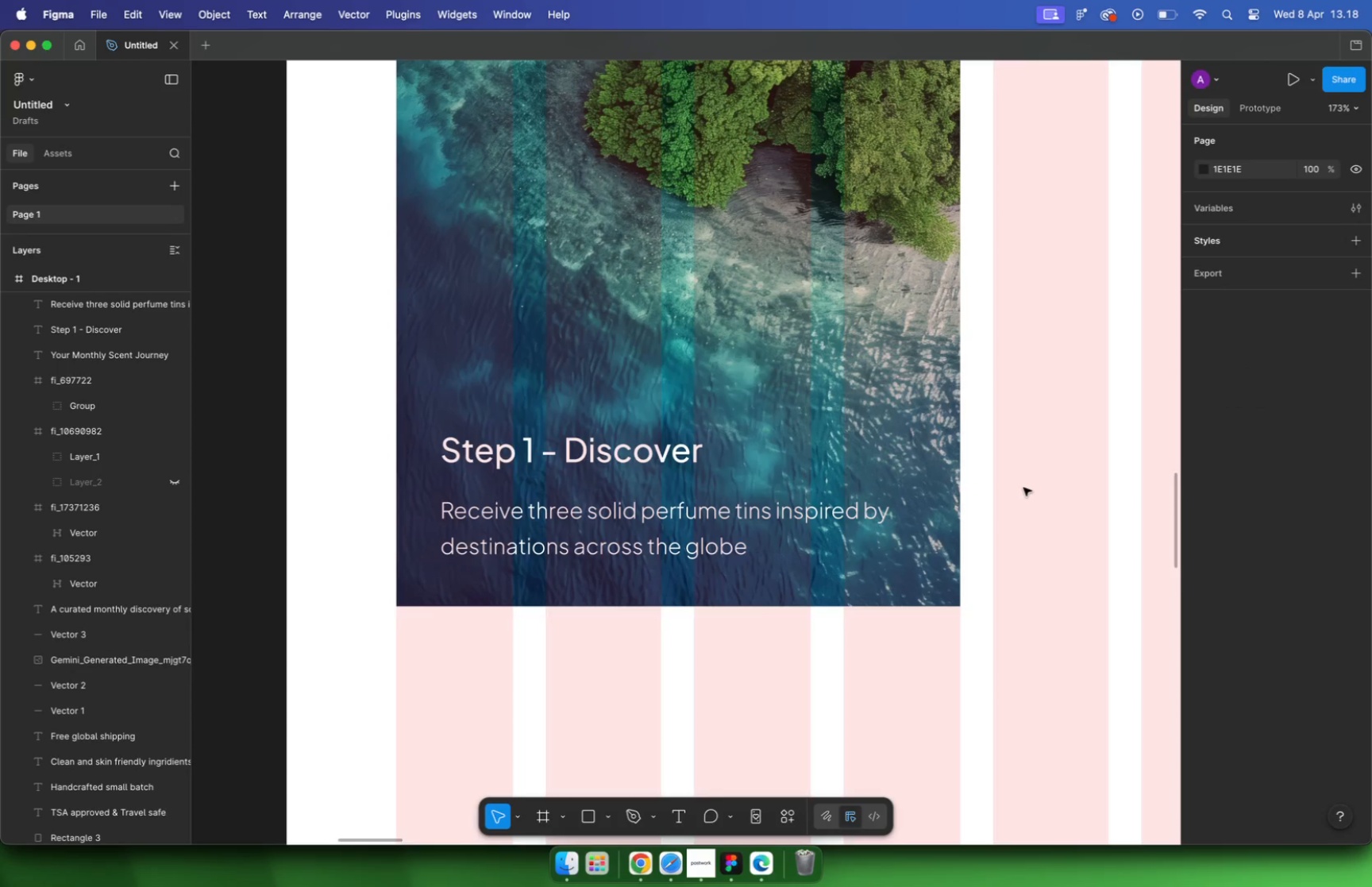 
scroll: coordinate [915, 530], scroll_direction: down, amount: 24.0
 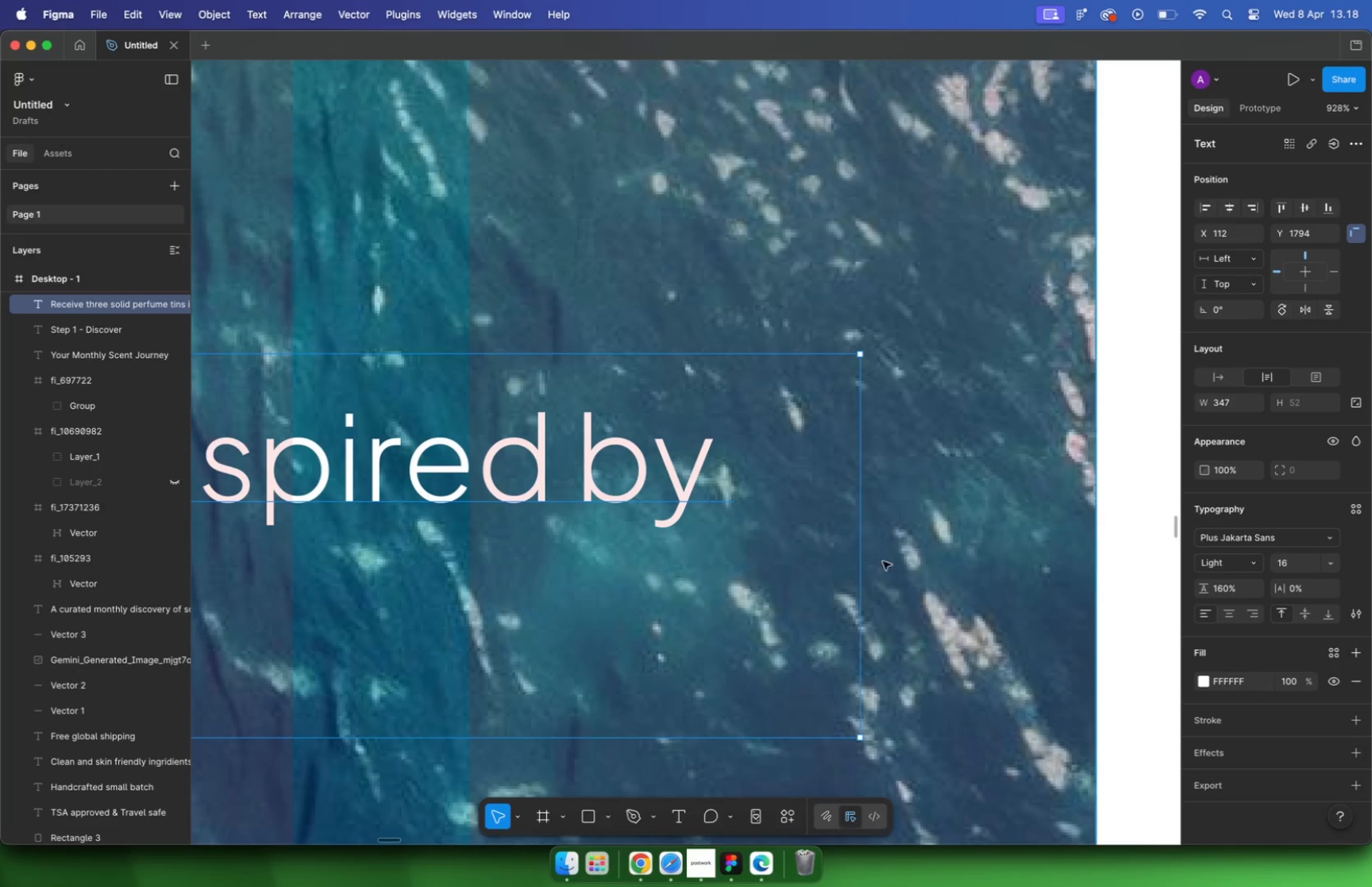 
hold_key(key=CommandLeft, duration=1.24)
scroll: coordinate [626, 547], scroll_direction: down, amount: 12.0
 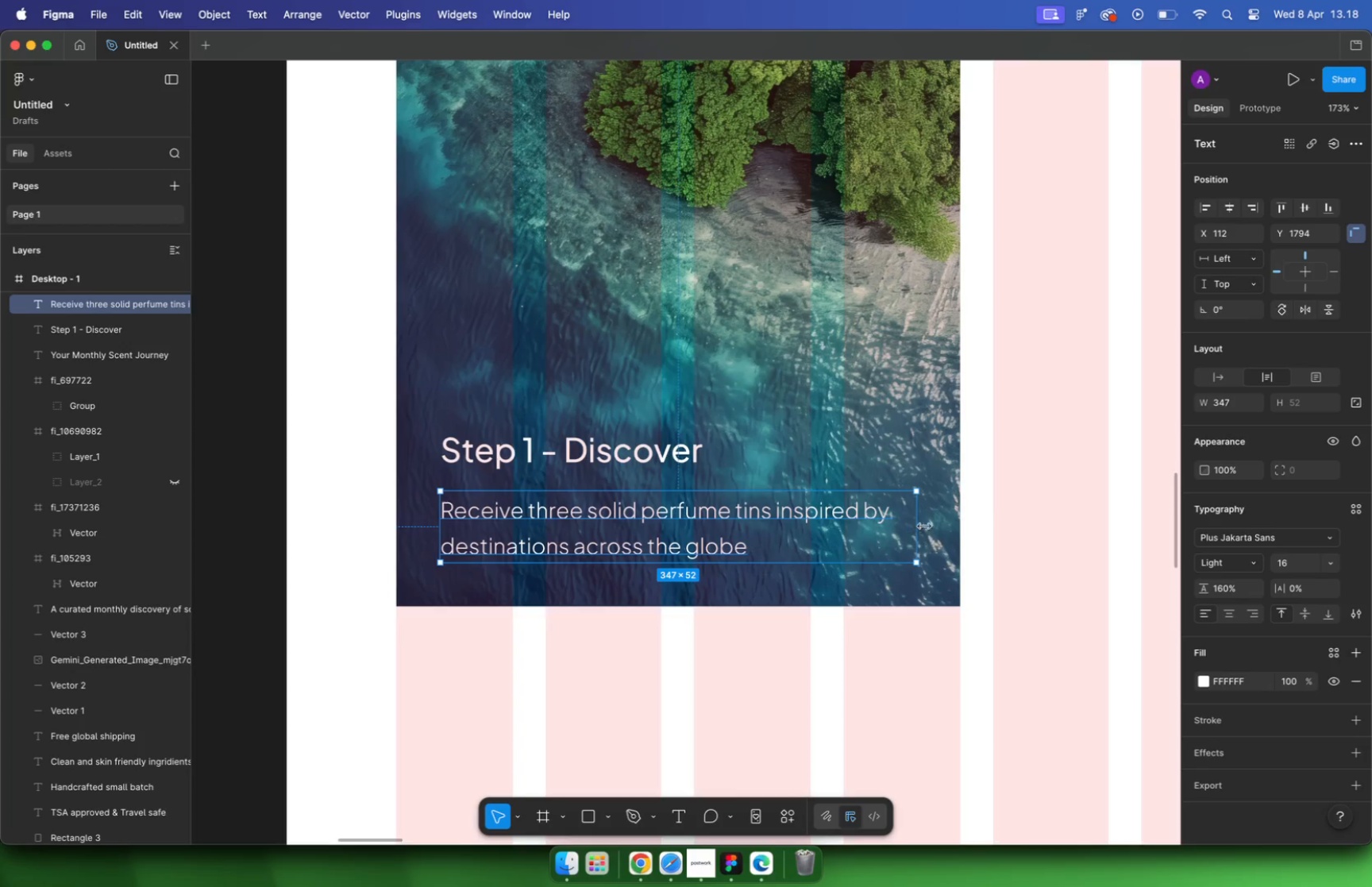 
left_click([809, 488])
 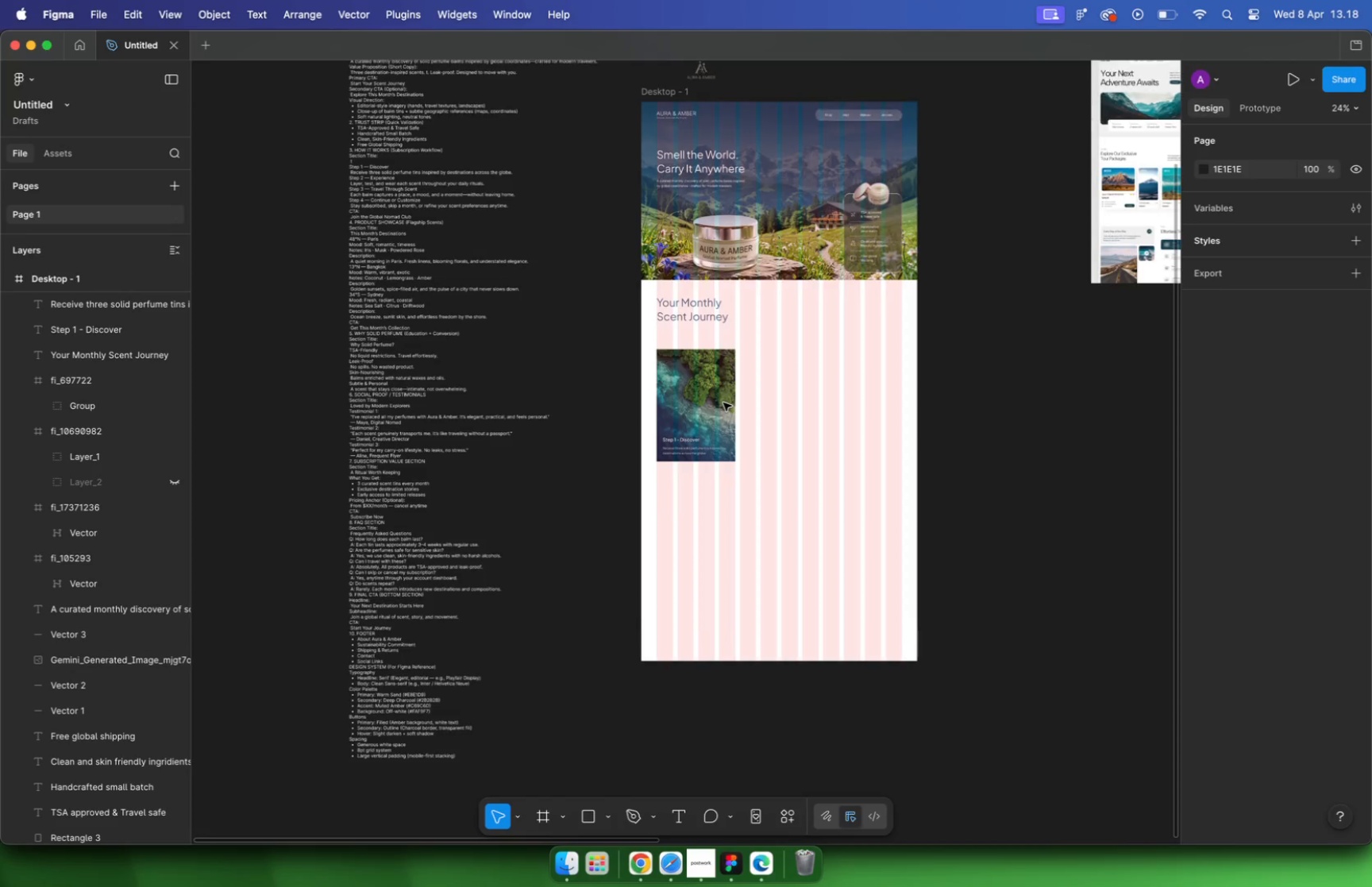 
hold_key(key=CommandLeft, duration=2.32)
scroll: coordinate [738, 335], scroll_direction: down, amount: 21.0
 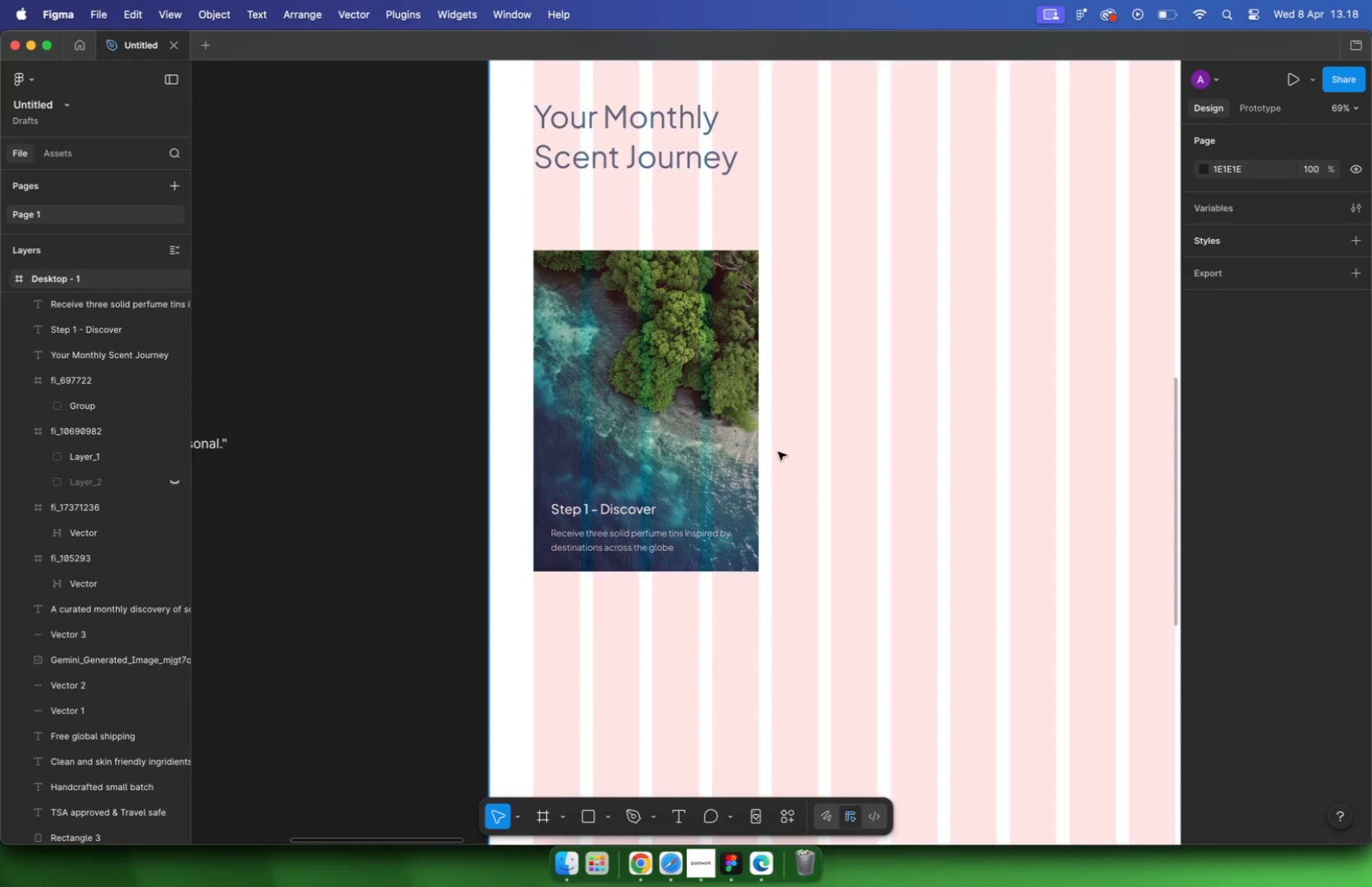 
left_click([796, 211])
 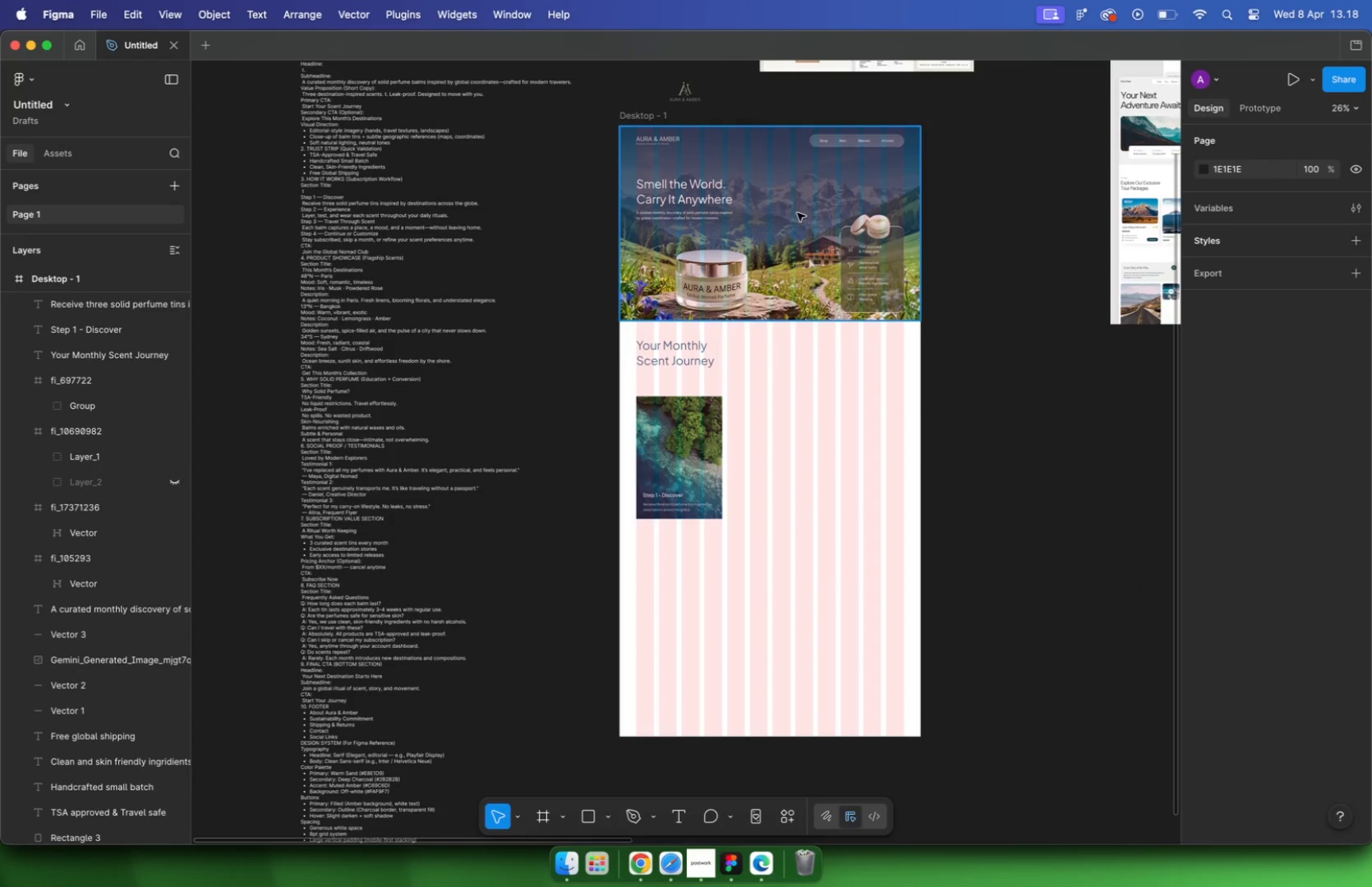 
left_click_drag(start_coordinate=[796, 189], to_coordinate=[848, 468])
 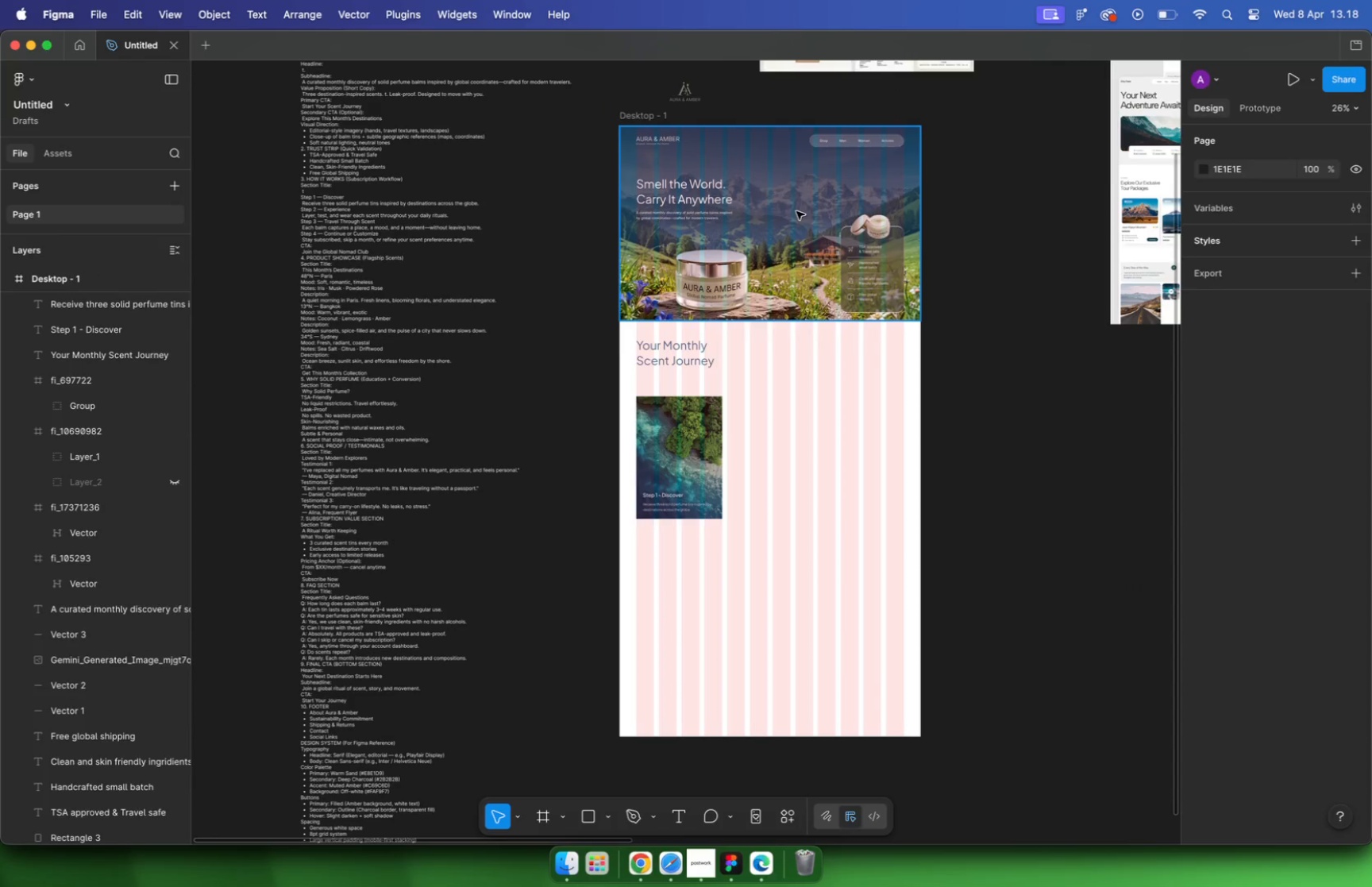 
hold_key(key=OptionLeft, duration=1.26)
 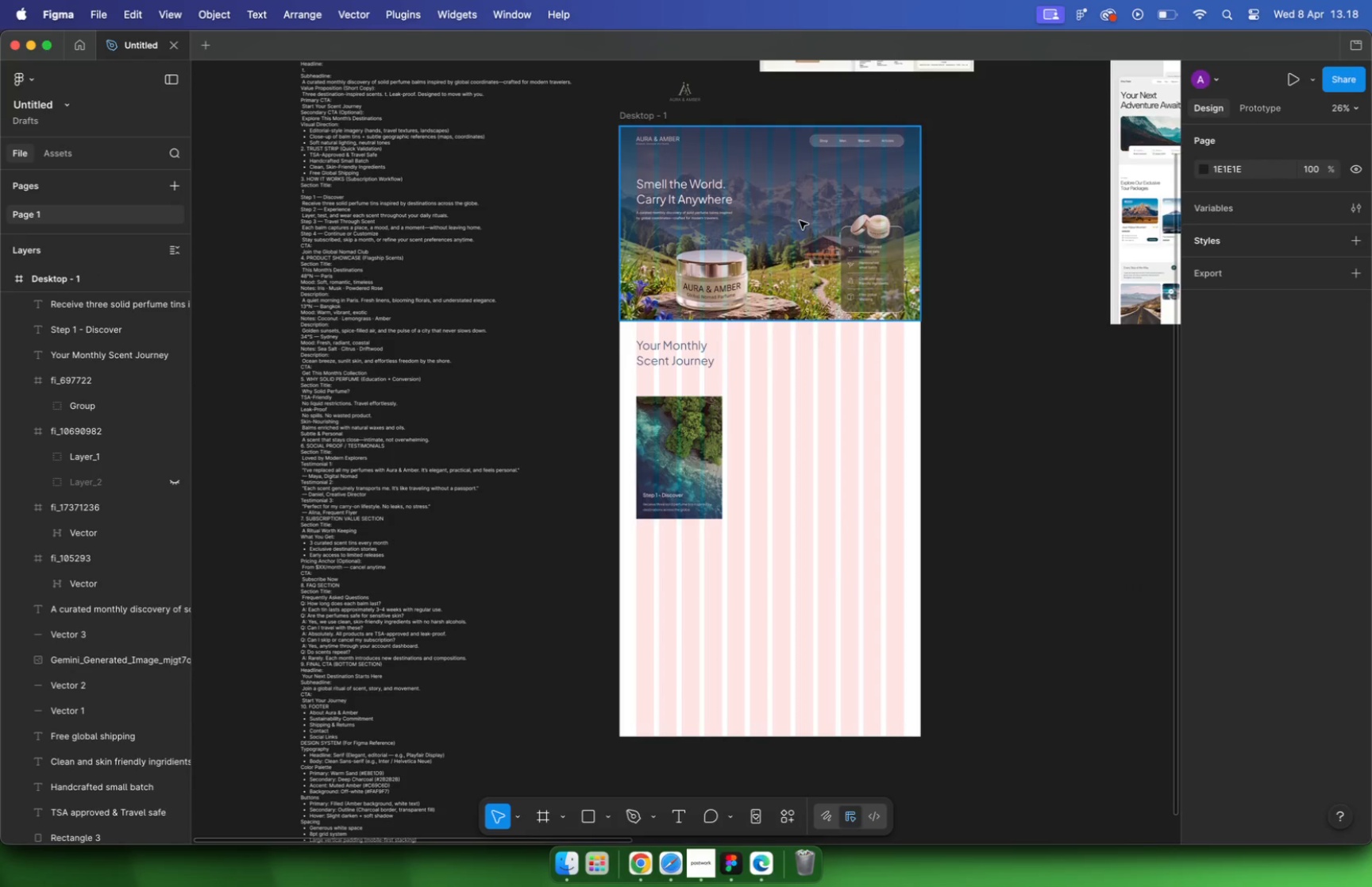 
key(Meta+Z)
 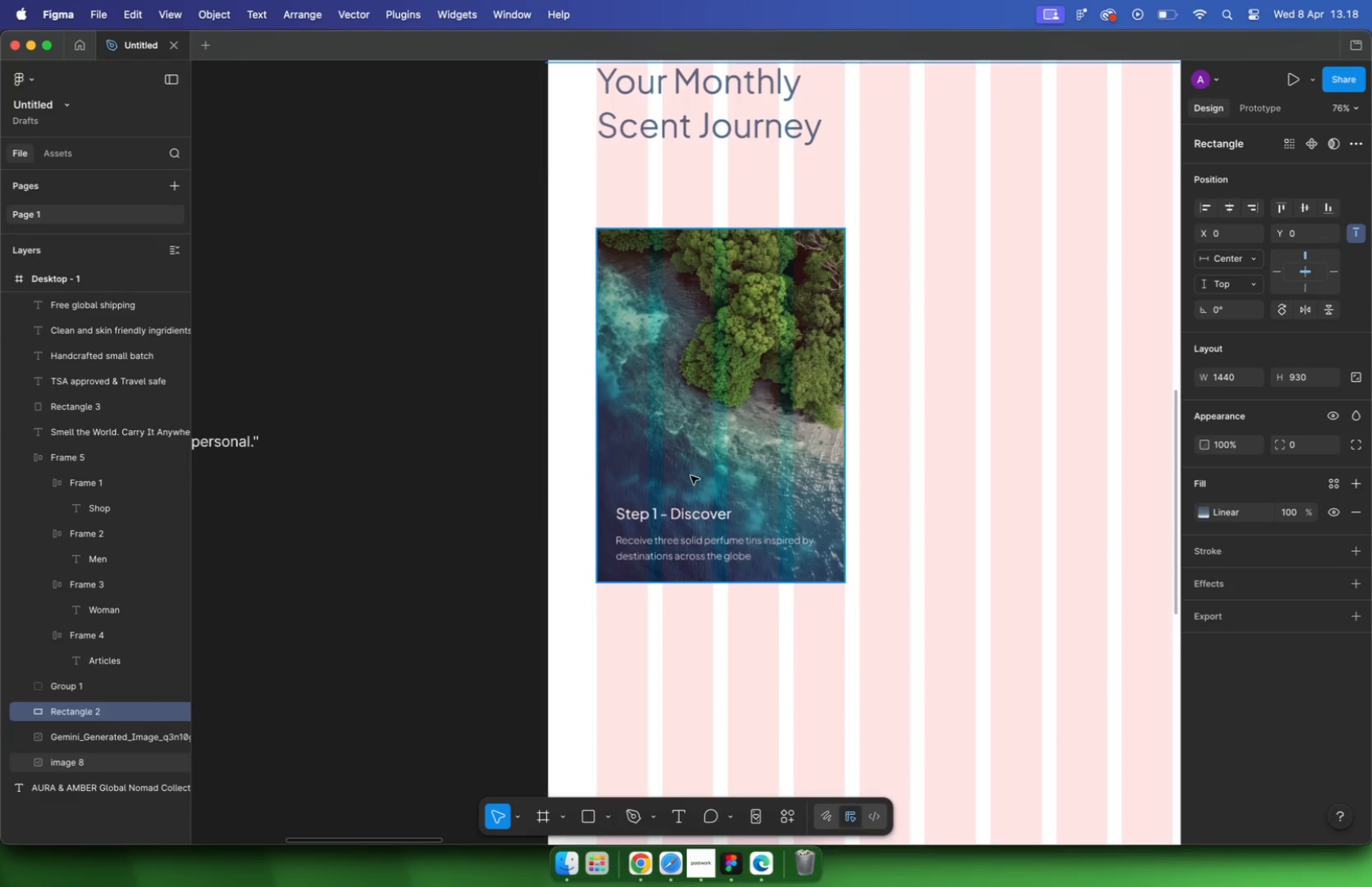 
hold_key(key=CommandLeft, duration=0.43)
 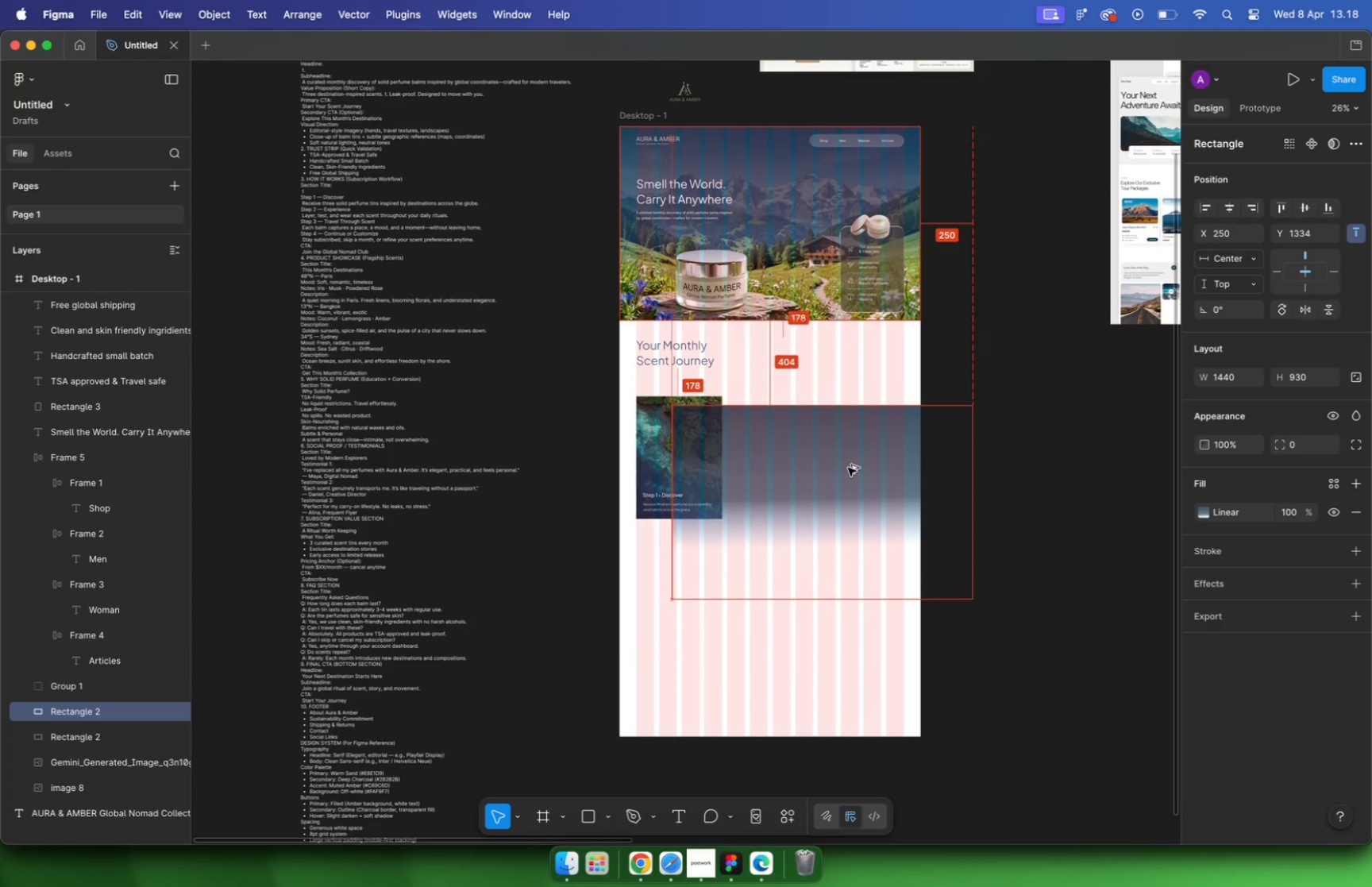 
left_click([973, 428])
 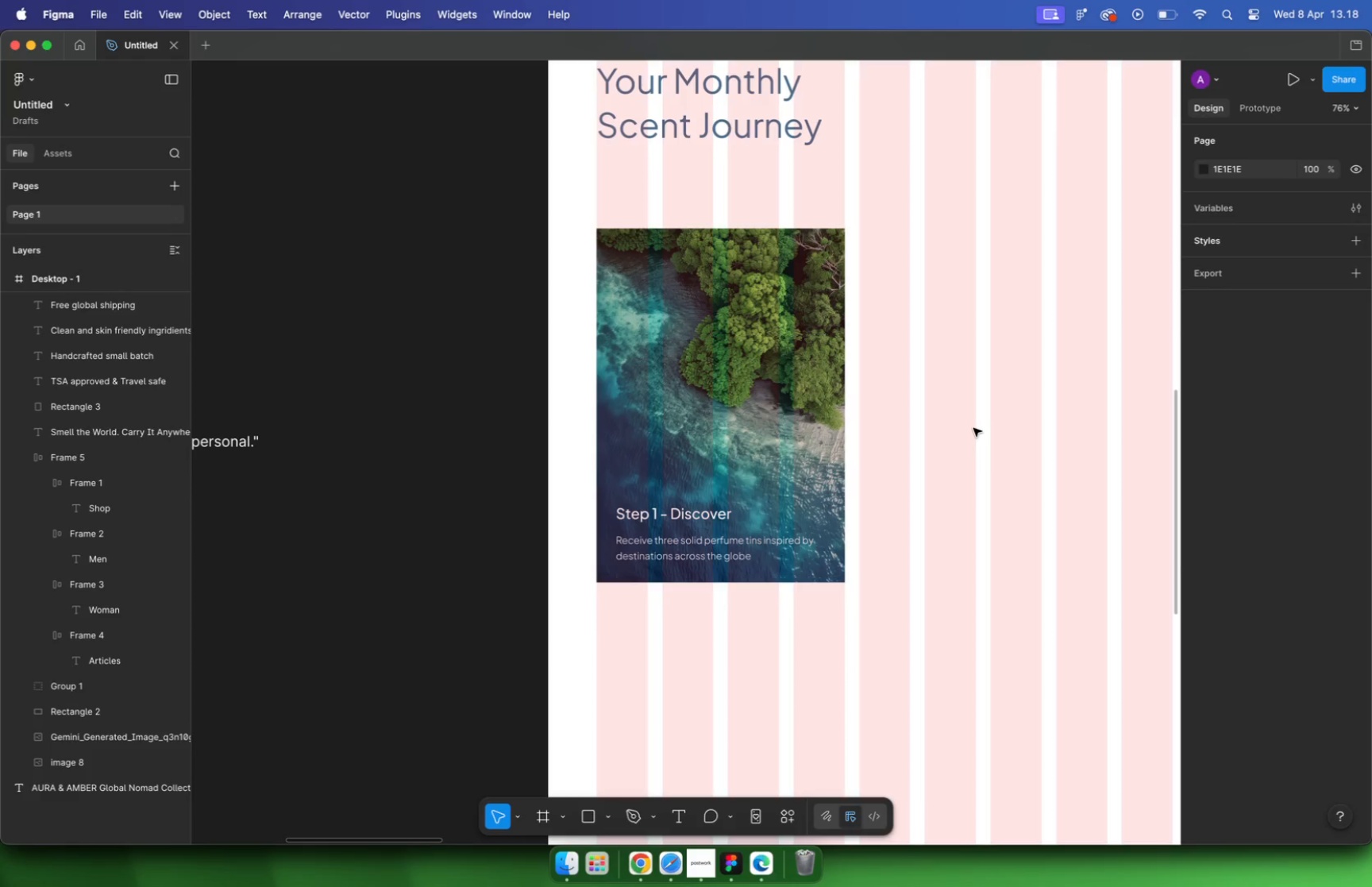 
scroll: coordinate [658, 484], scroll_direction: up, amount: 17.0
 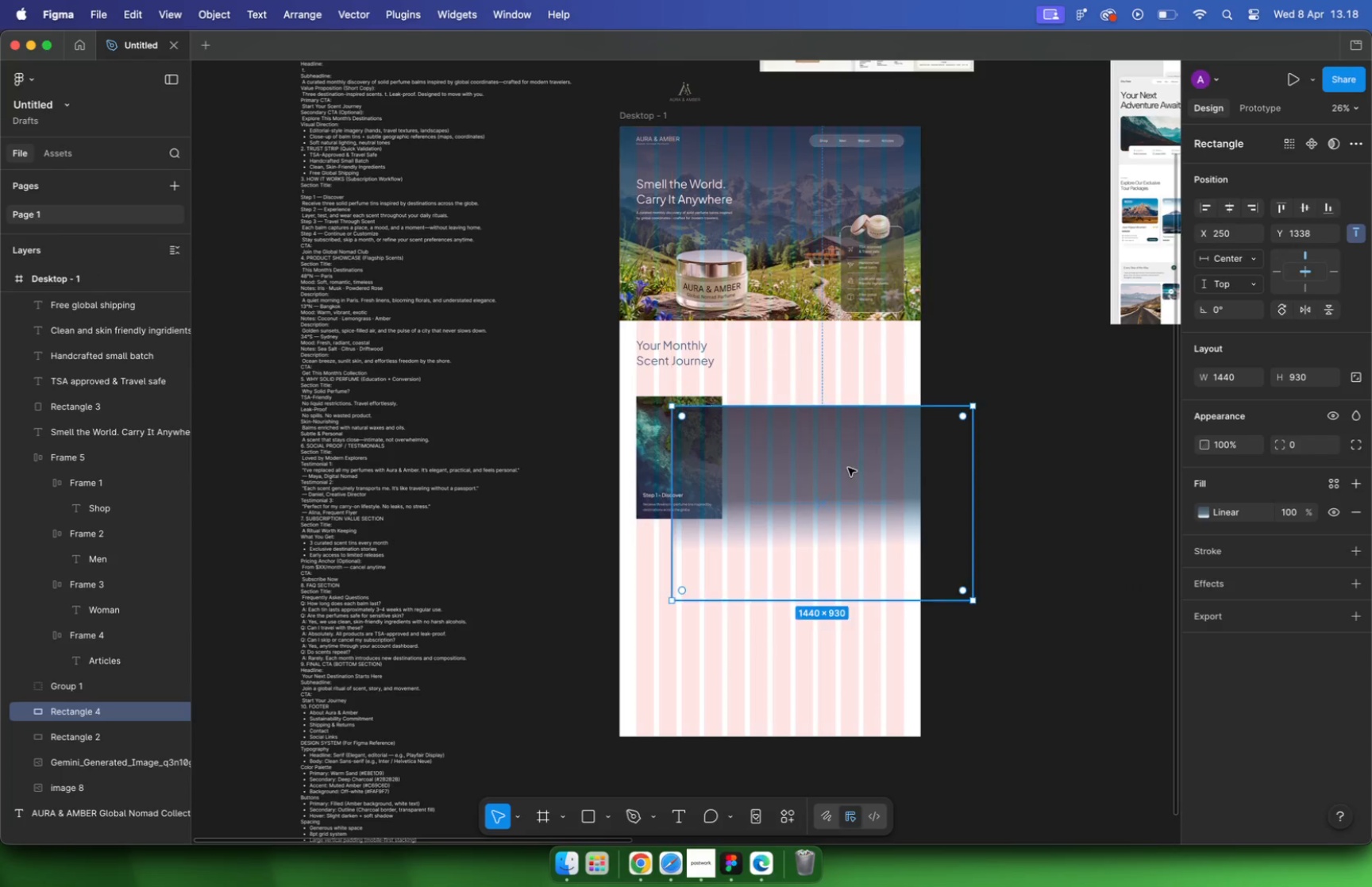 
key(Control+G)
 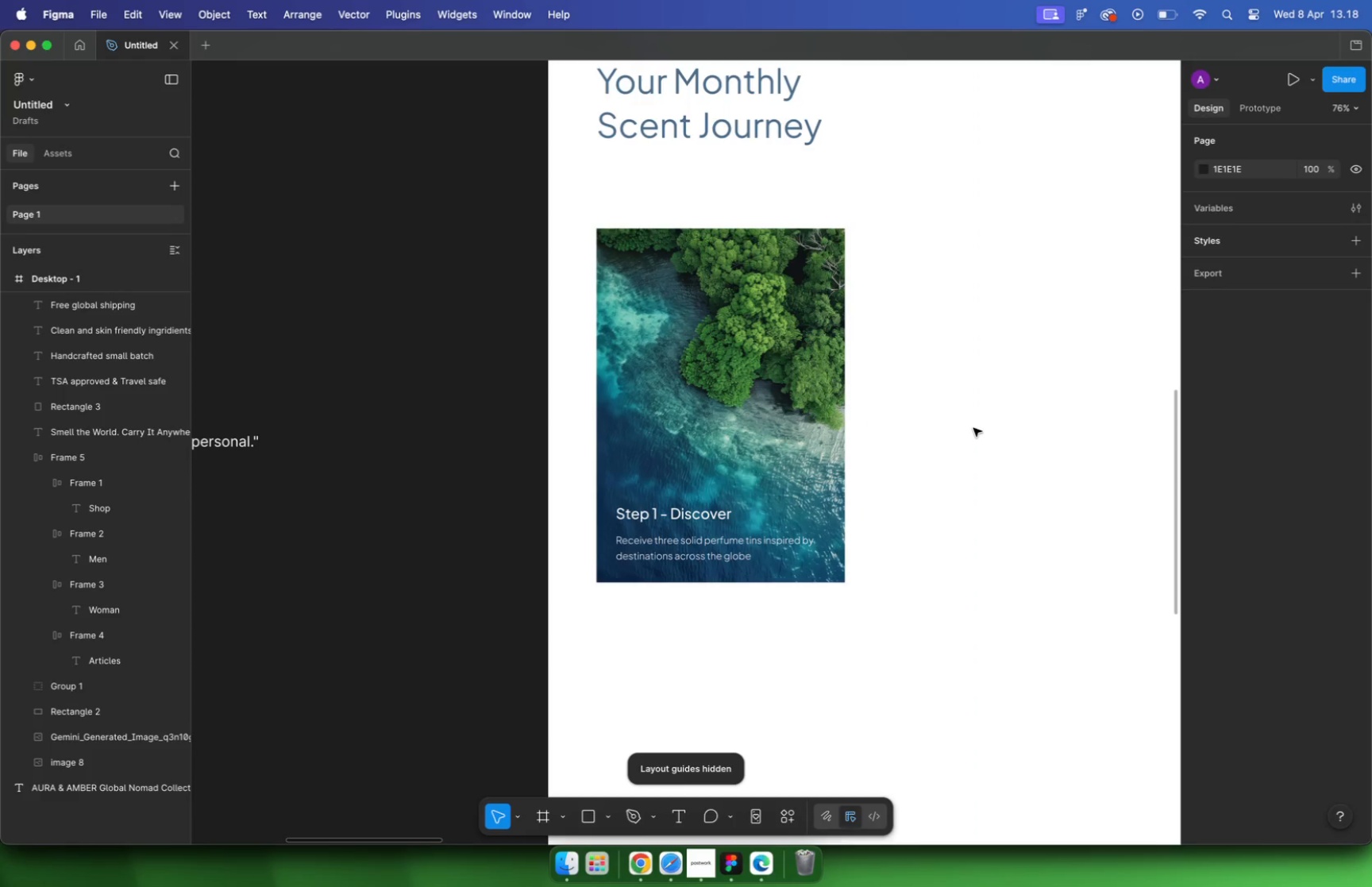 
hold_key(key=CommandLeft, duration=0.52)
 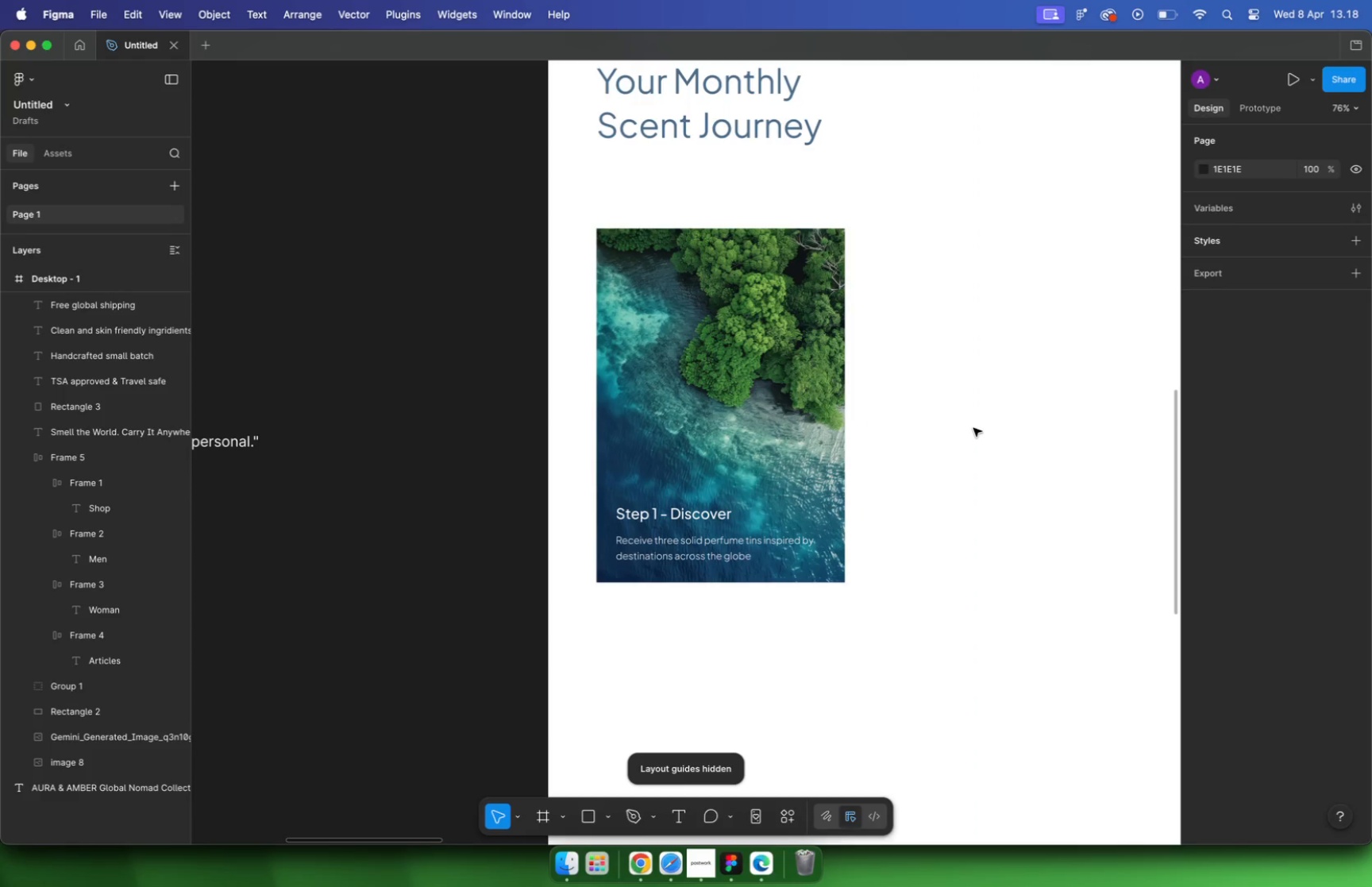 
hold_key(key=CommandLeft, duration=0.67)
scroll: coordinate [603, 524], scroll_direction: down, amount: 10.0
 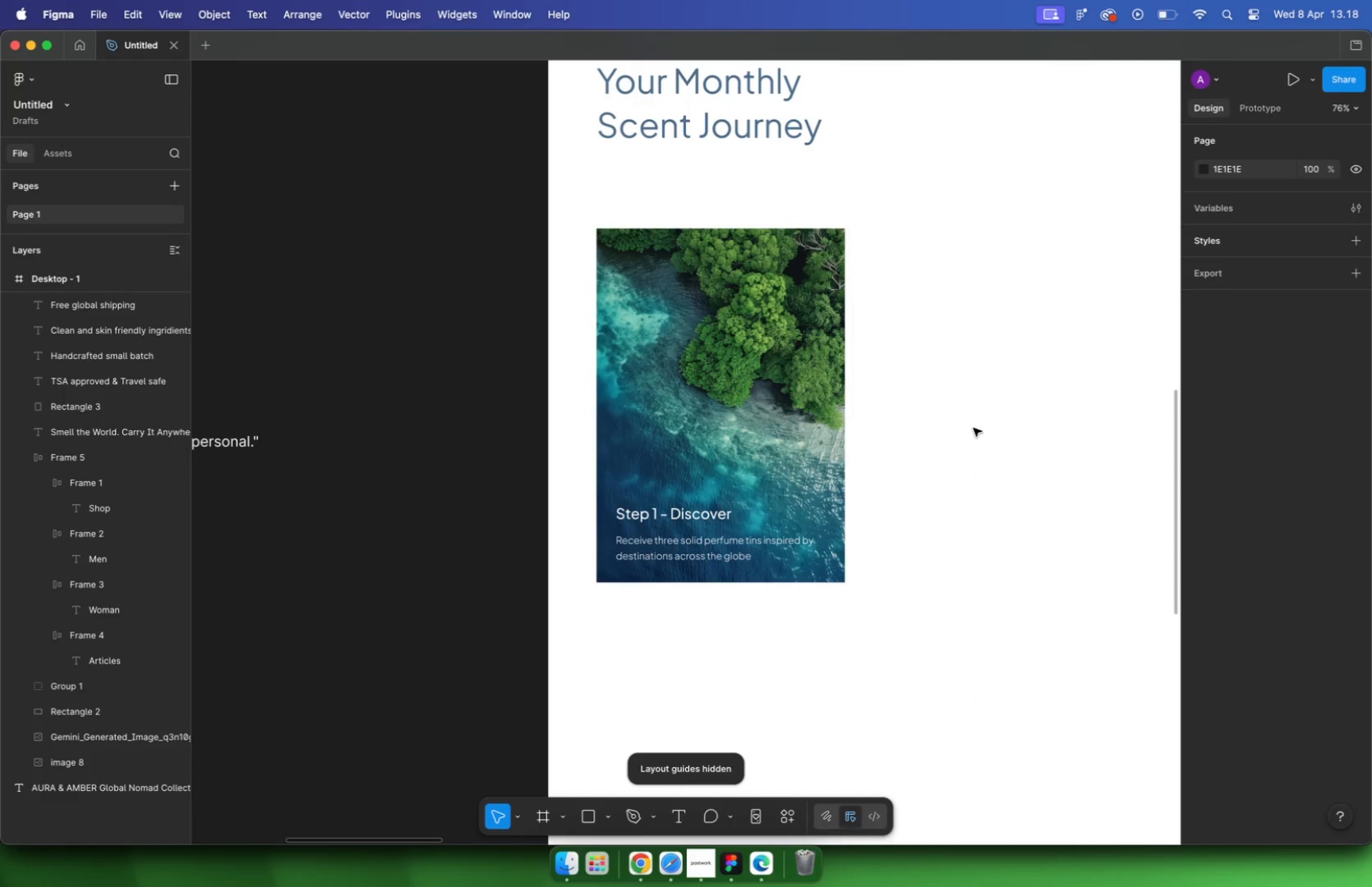 
left_click_drag(start_coordinate=[595, 599], to_coordinate=[700, 365])
 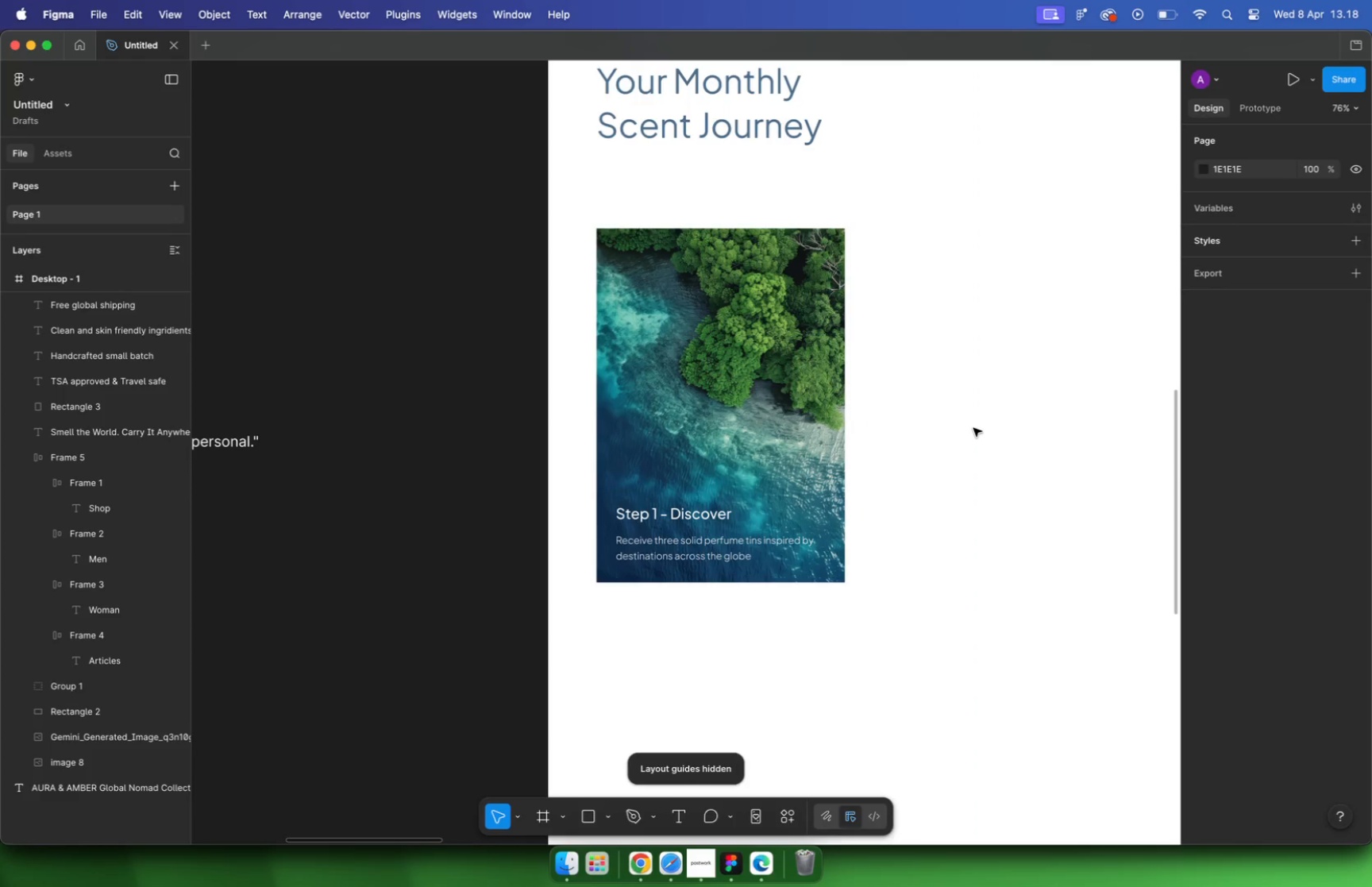 
left_click_drag(start_coordinate=[675, 418], to_coordinate=[677, 399])
 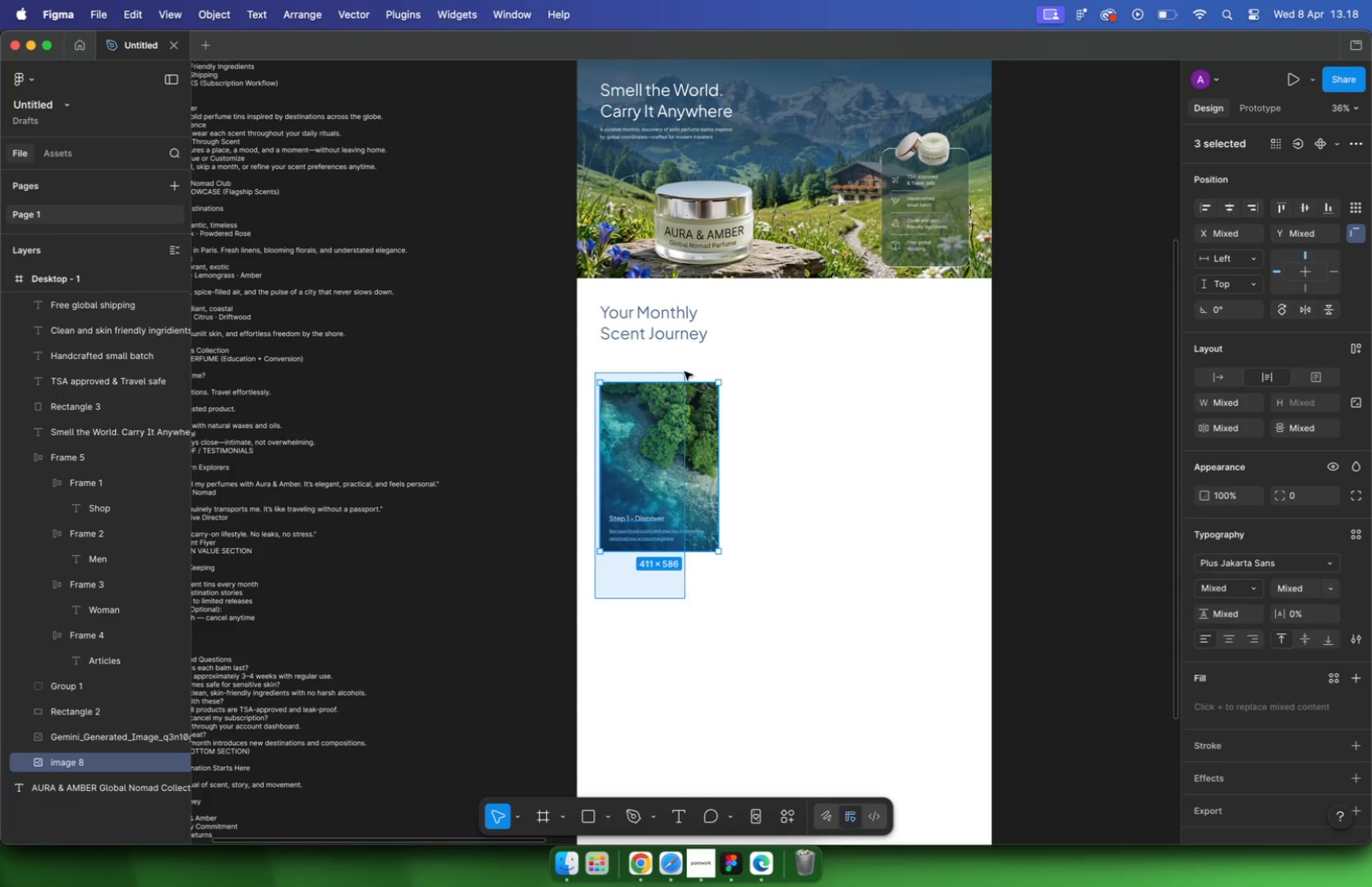 
hold_key(key=ShiftLeft, duration=1.36)
 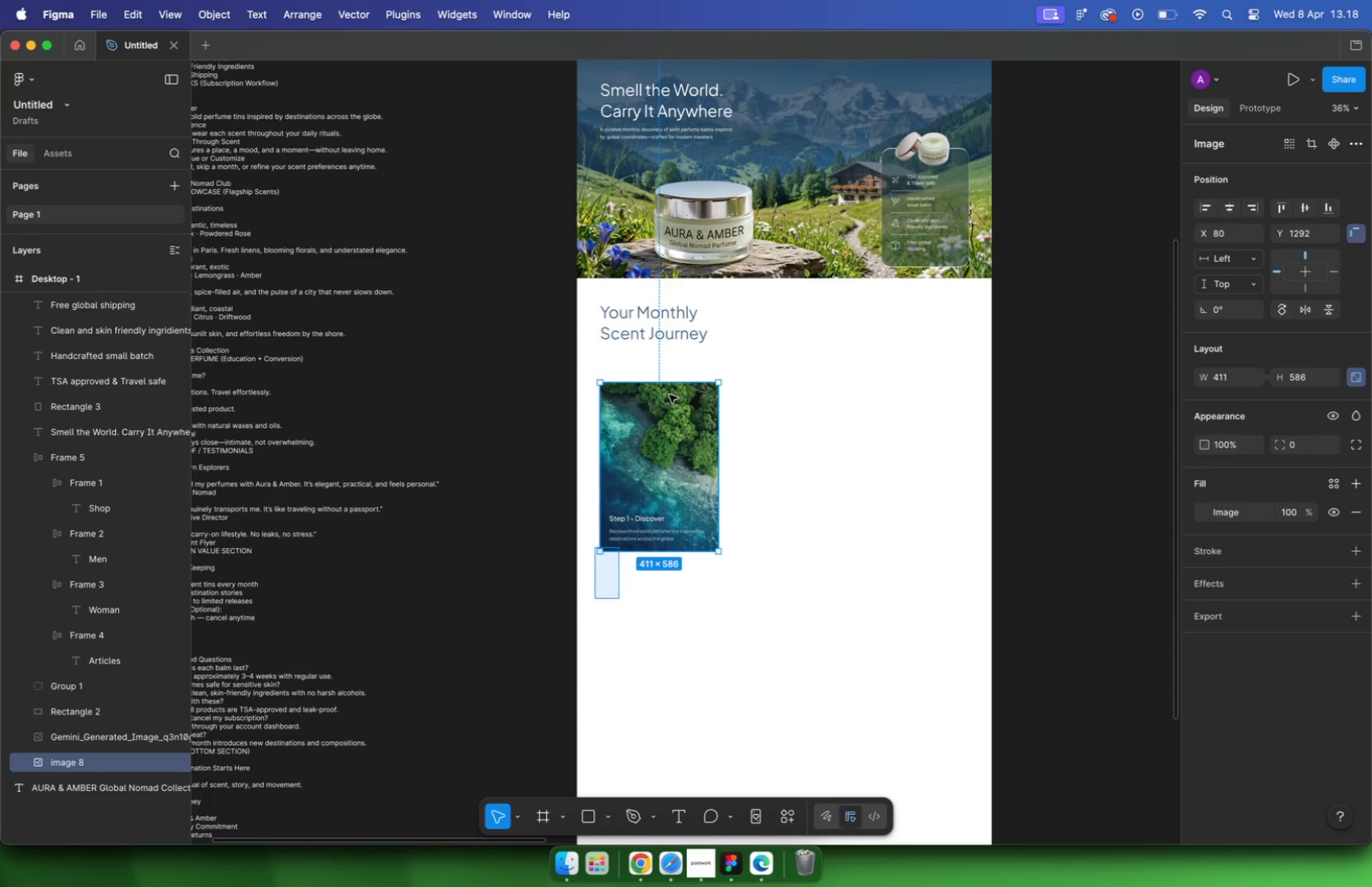 
left_click_drag(start_coordinate=[676, 405], to_coordinate=[808, 403])
 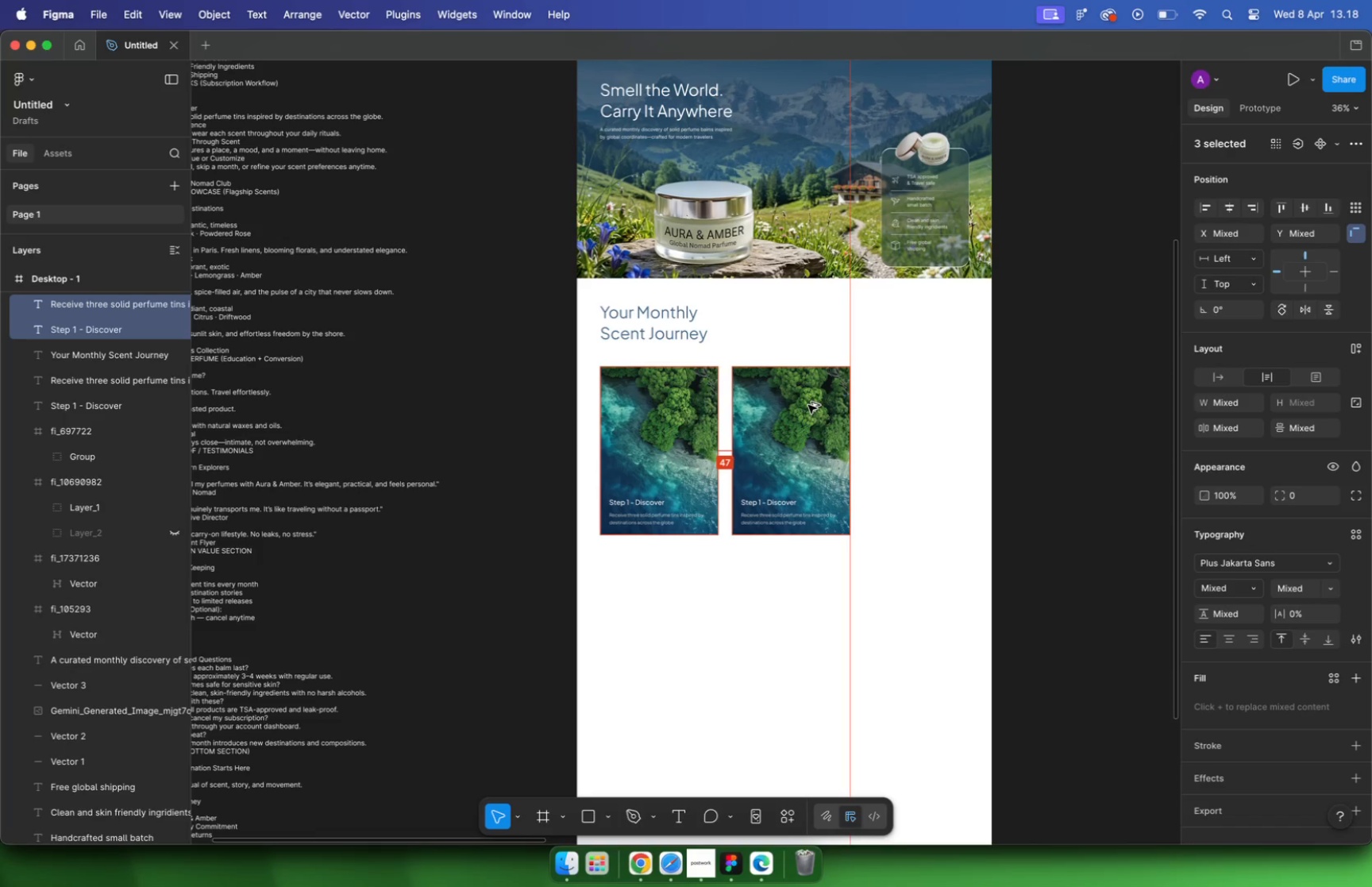 
hold_key(key=ShiftLeft, duration=3.64)
 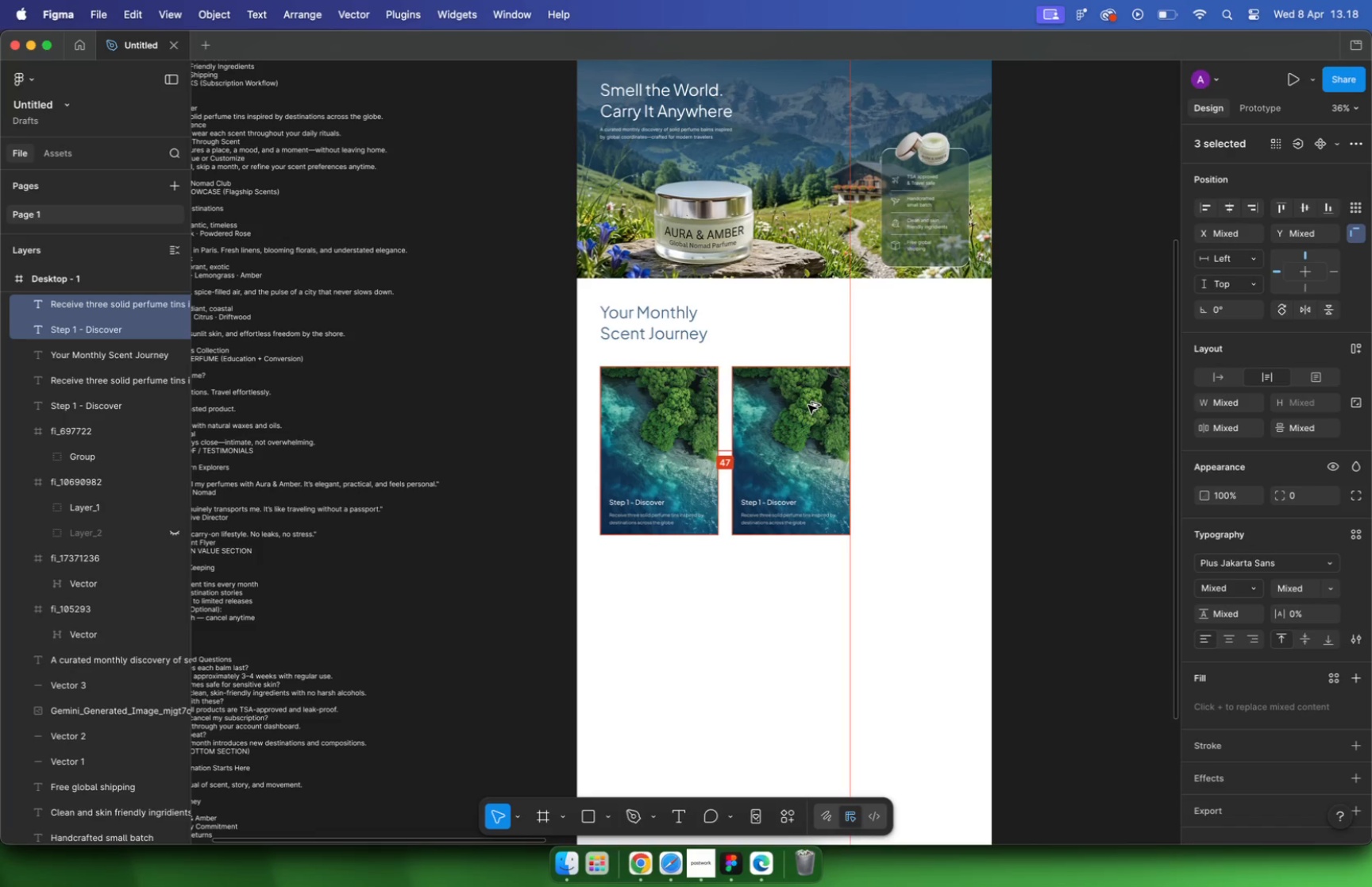 
hold_key(key=OptionLeft, duration=3.38)
 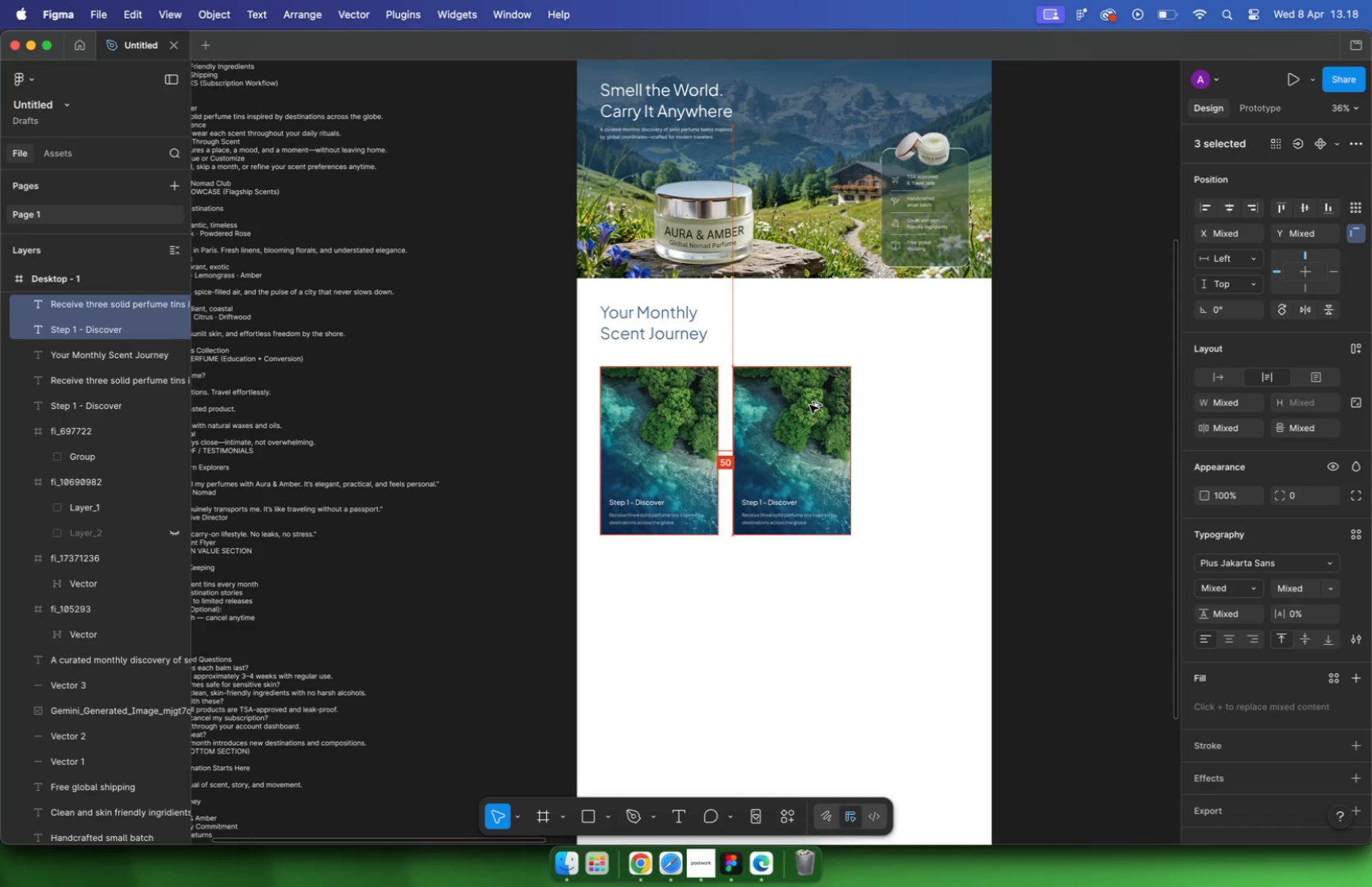 
key(Control+G)
 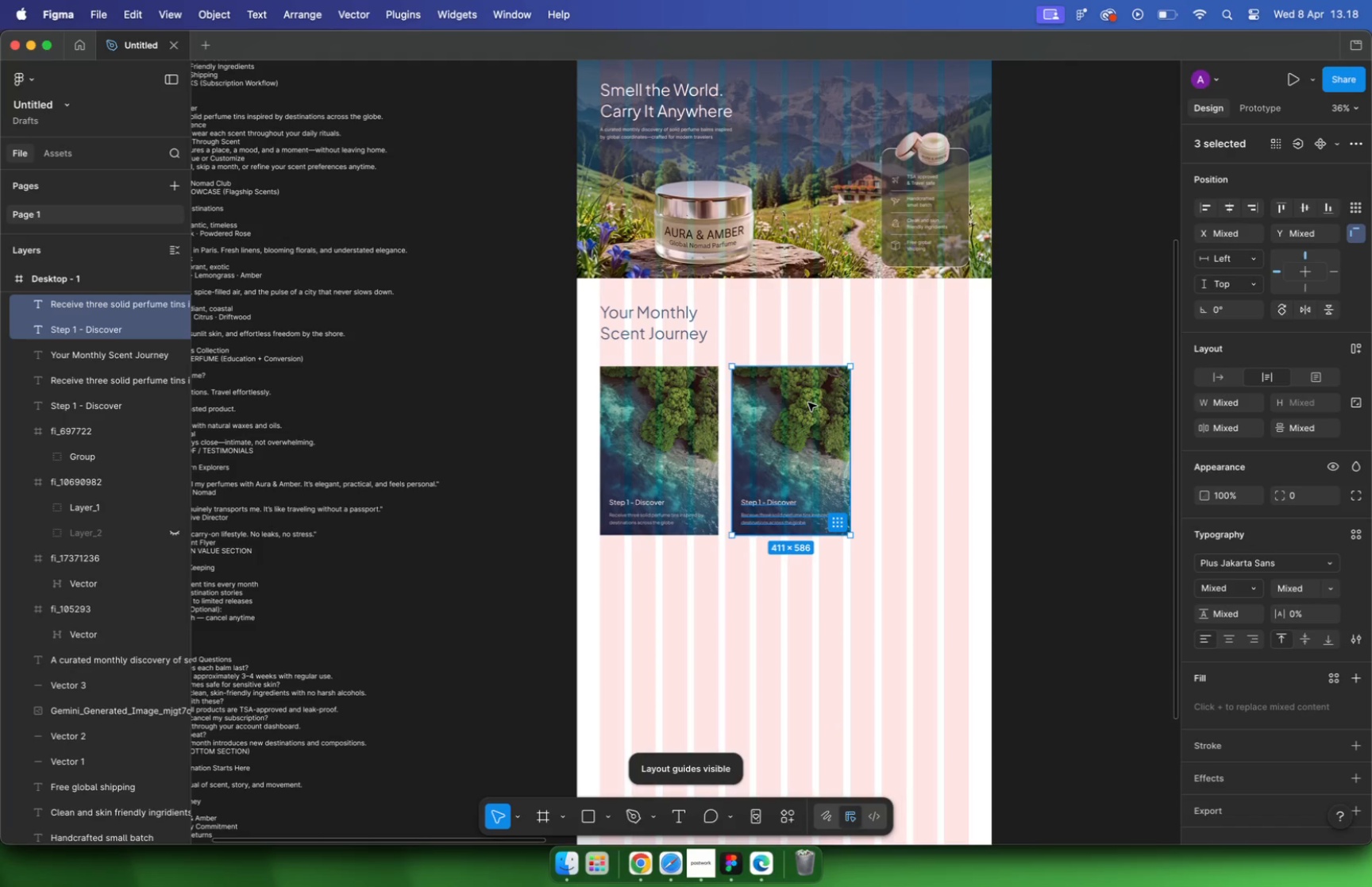 
hold_key(key=CommandLeft, duration=0.77)
 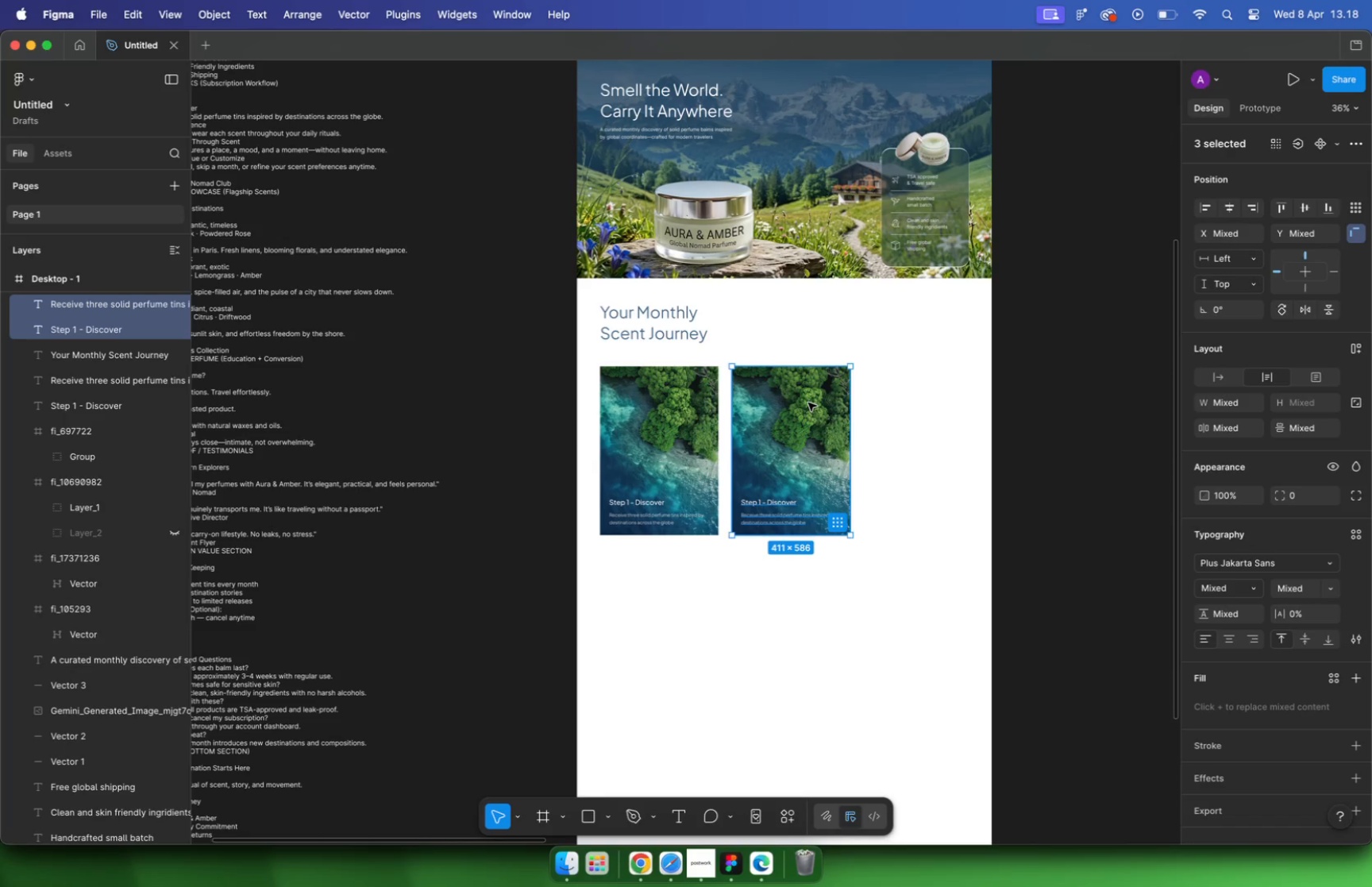 
left_click_drag(start_coordinate=[774, 398], to_coordinate=[757, 396])
 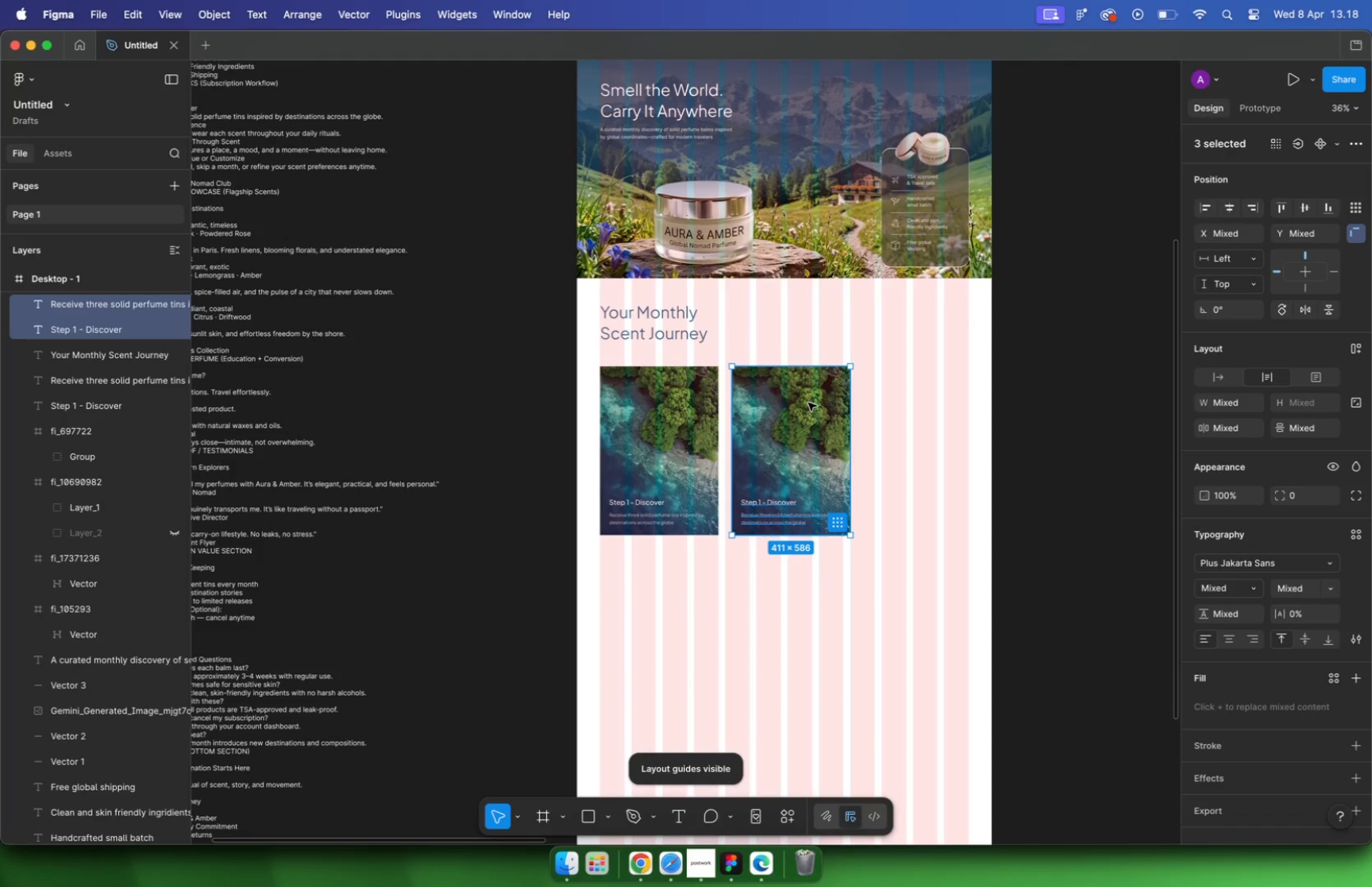 
hold_key(key=ShiftLeft, duration=0.8)
 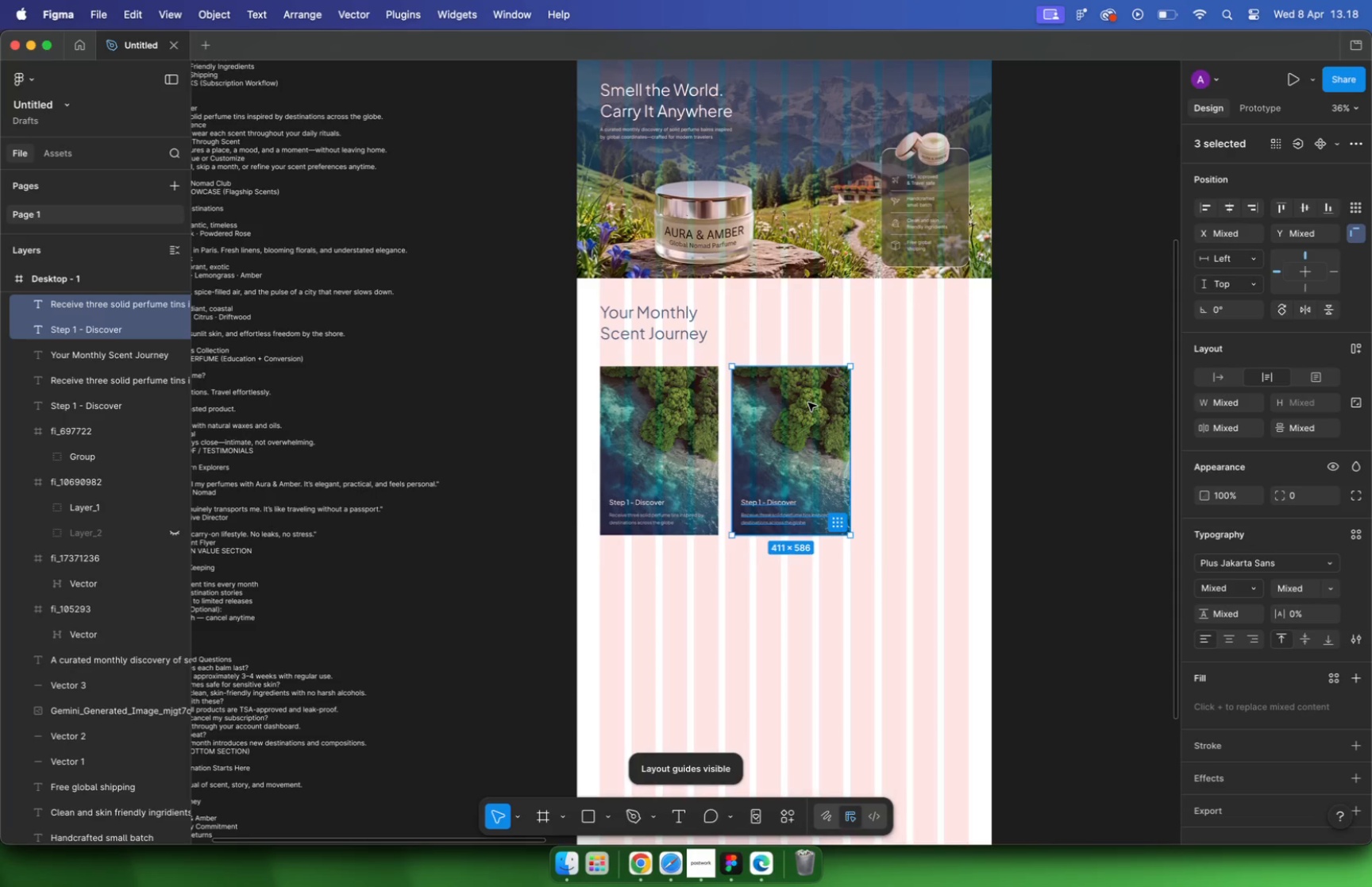 
scroll: coordinate [773, 400], scroll_direction: up, amount: 10.0
 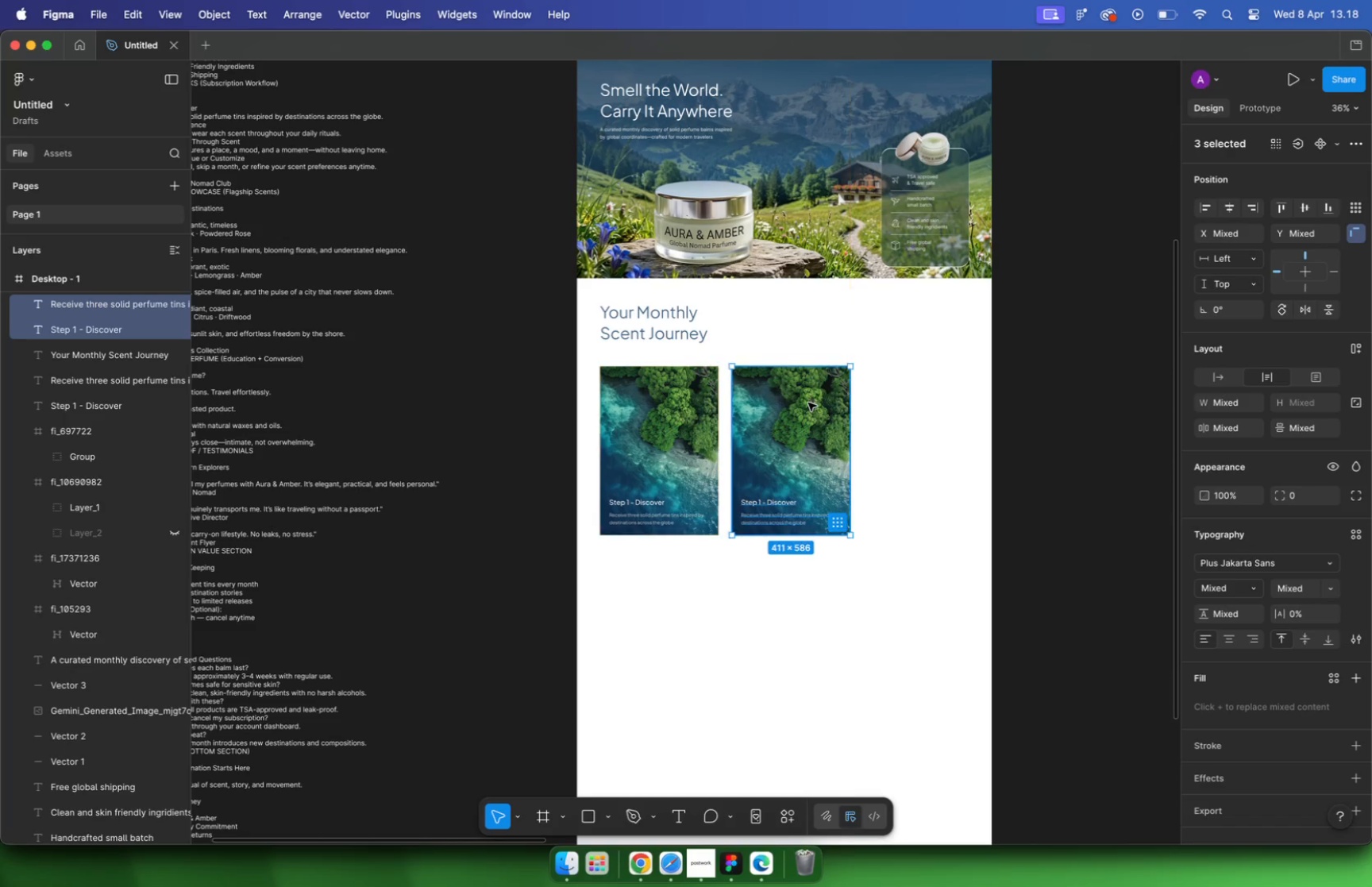 
left_click_drag(start_coordinate=[757, 398], to_coordinate=[1054, 388])
 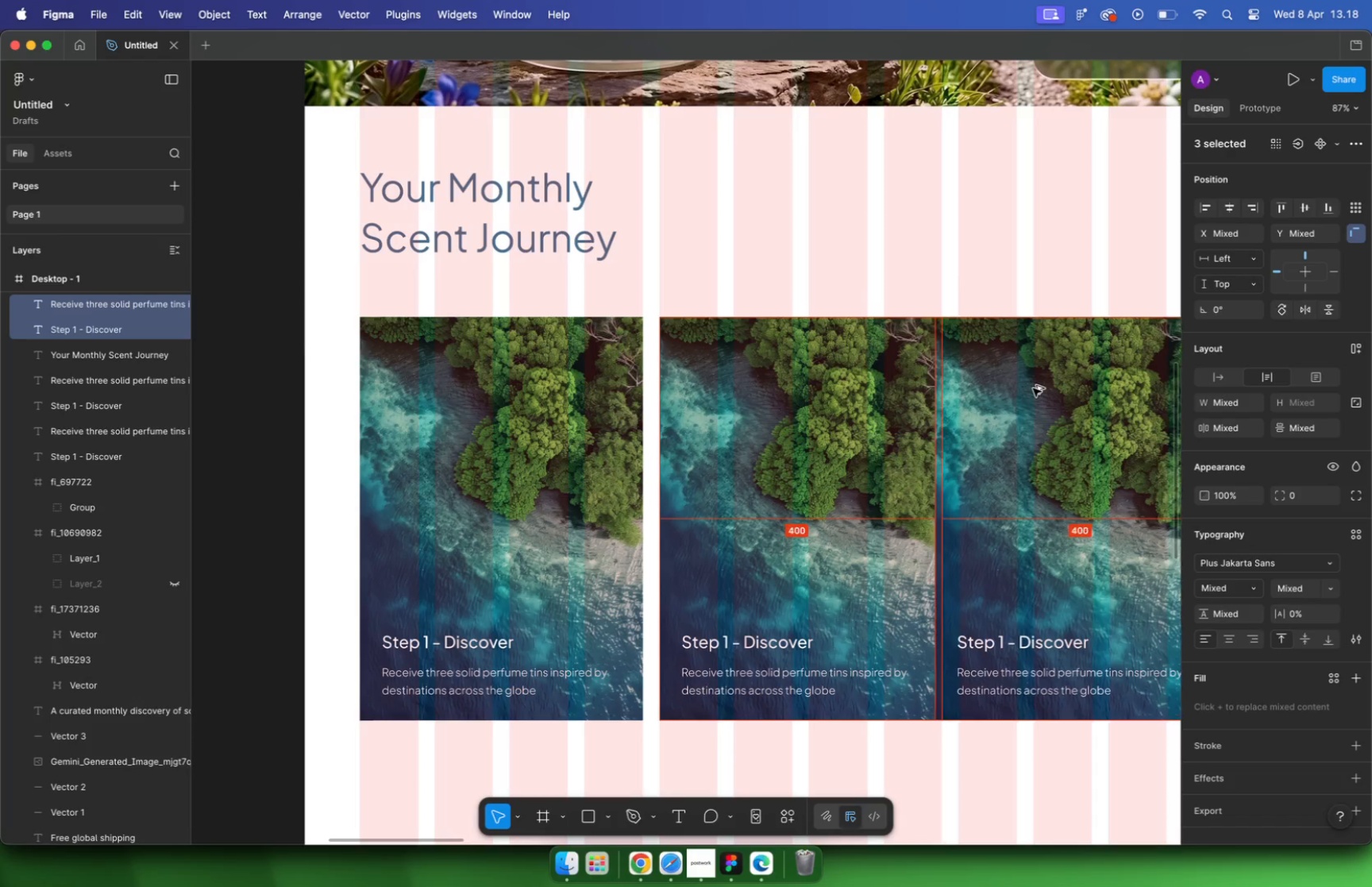 
hold_key(key=ShiftLeft, duration=2.67)
 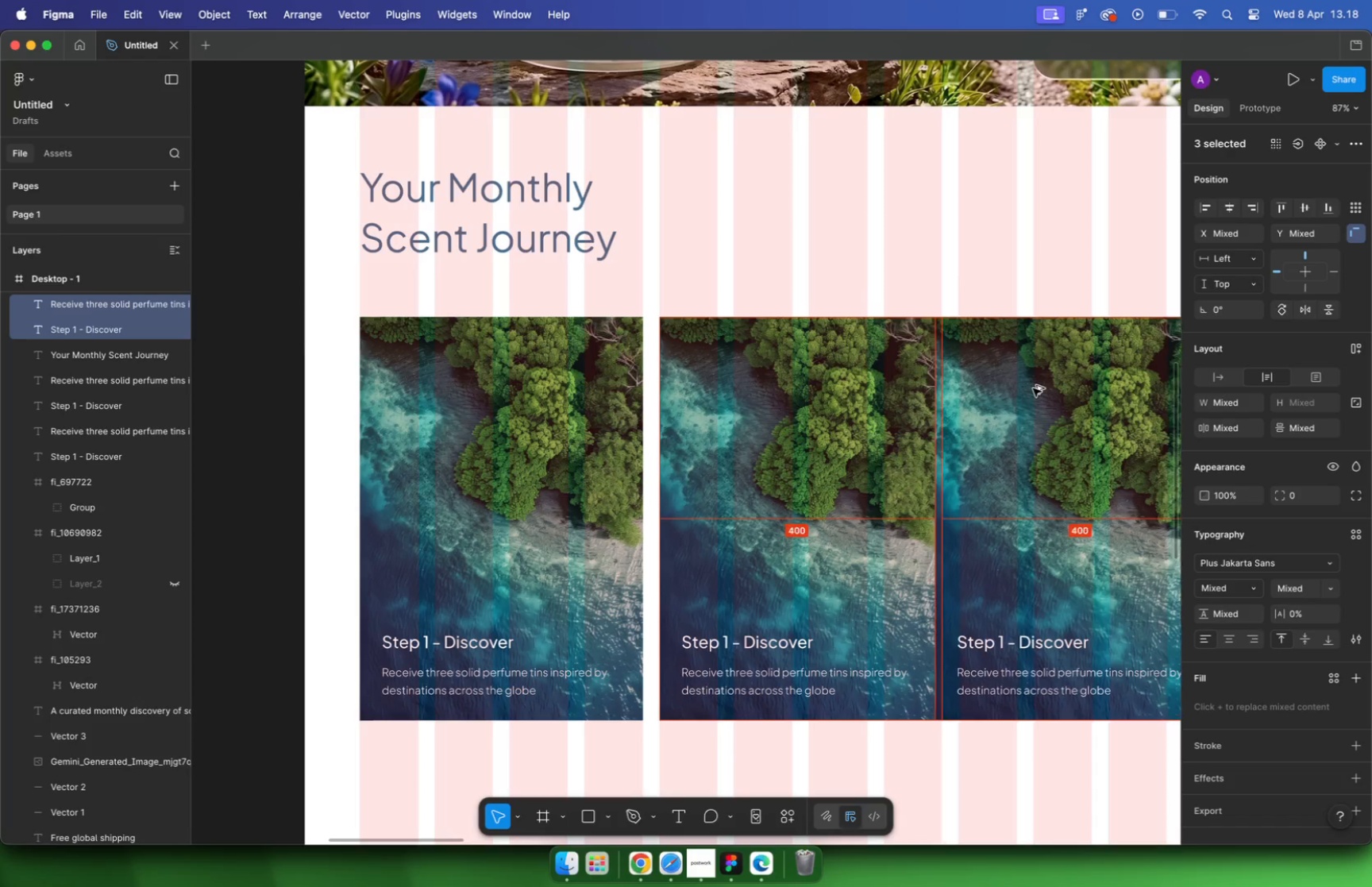 
hold_key(key=OptionLeft, duration=2.44)
 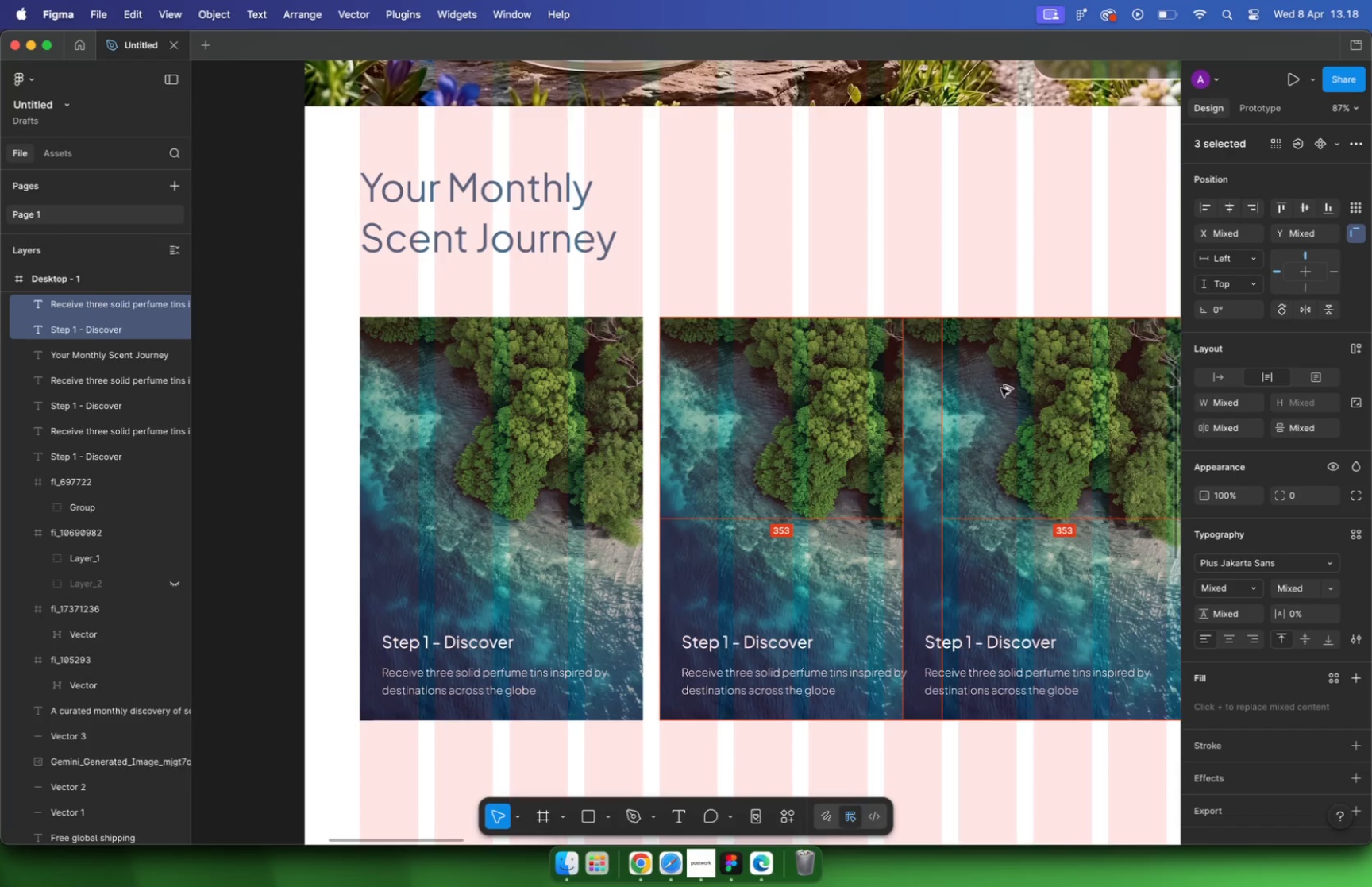 
hold_key(key=CommandLeft, duration=2.67)
scroll: coordinate [782, 410], scroll_direction: down, amount: 21.0
 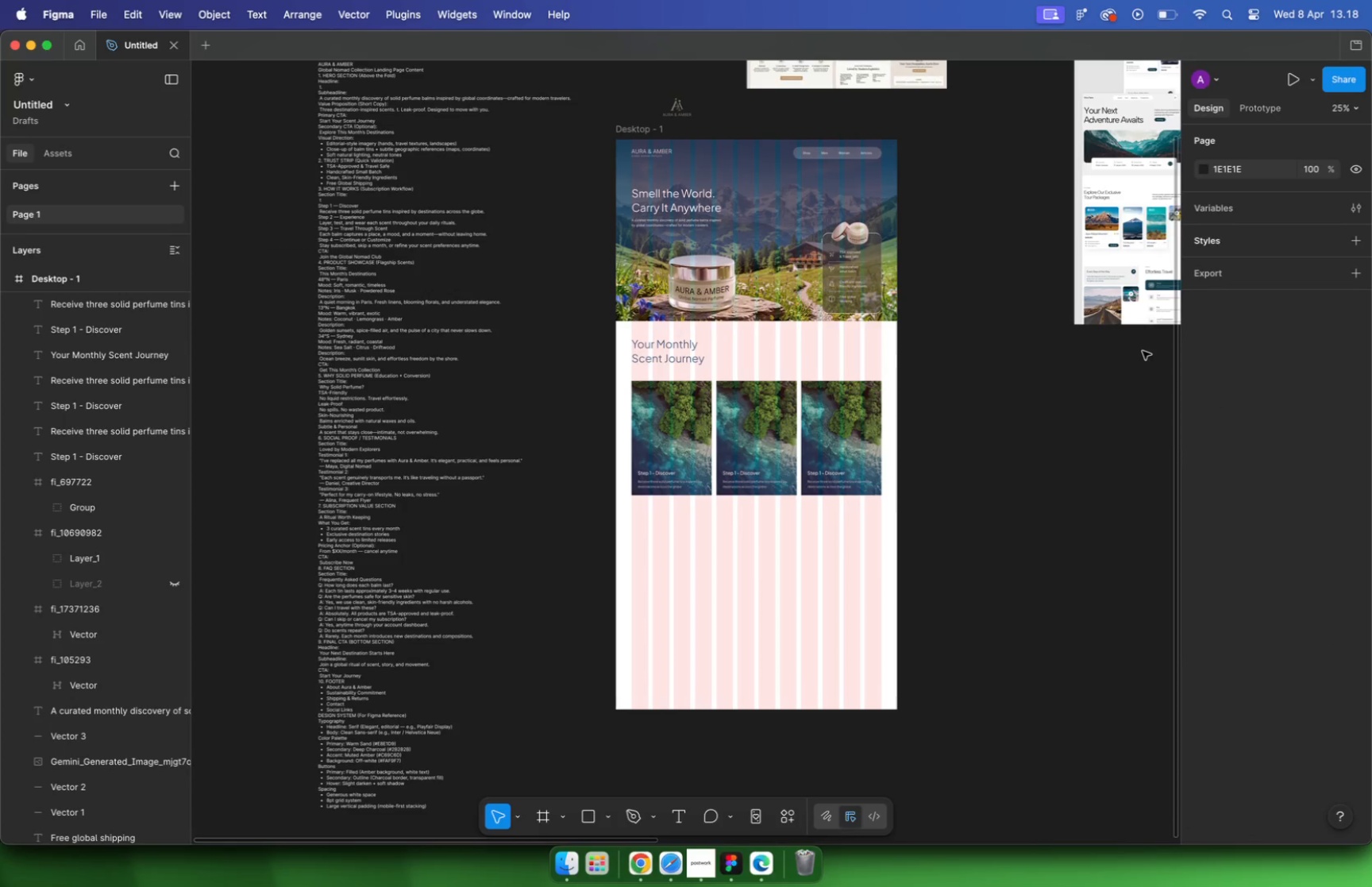 
left_click([704, 866])